 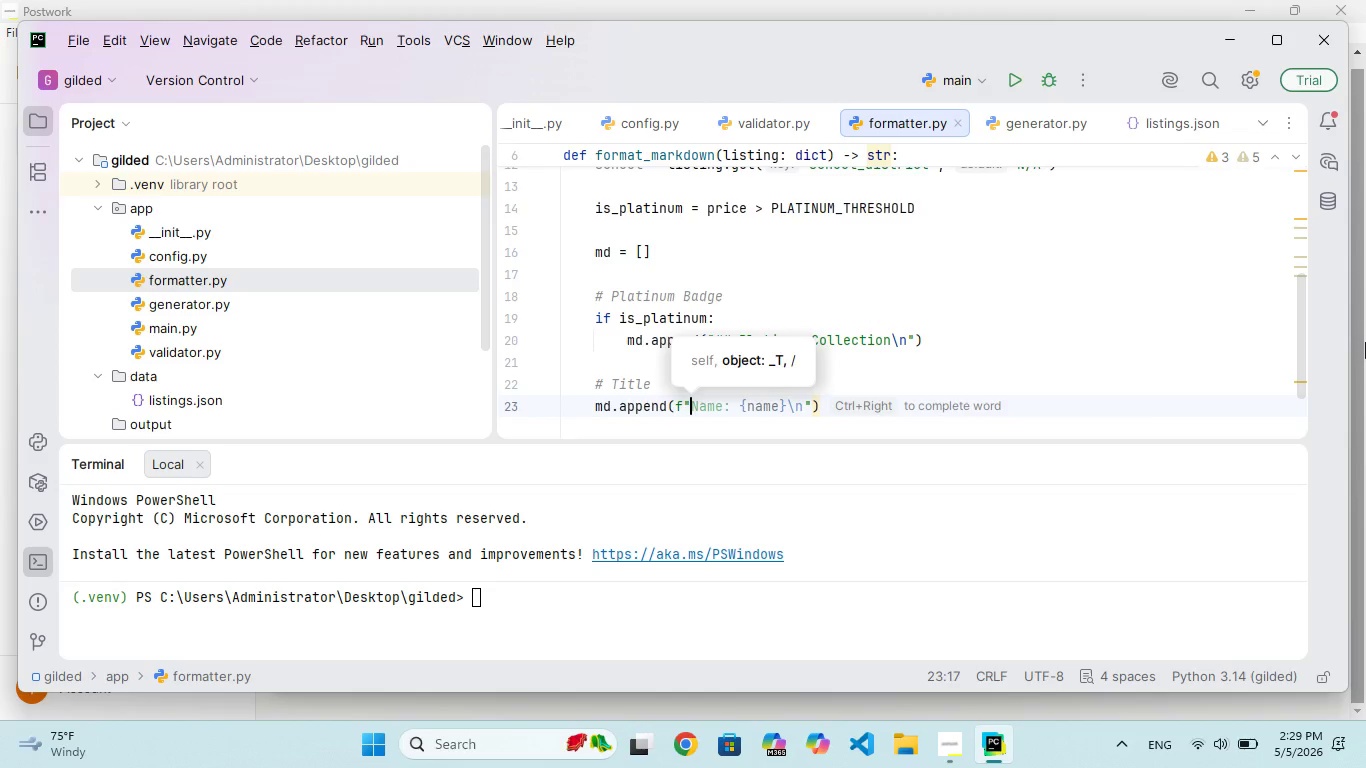 
hold_key(key=ShiftRight, duration=0.55)
 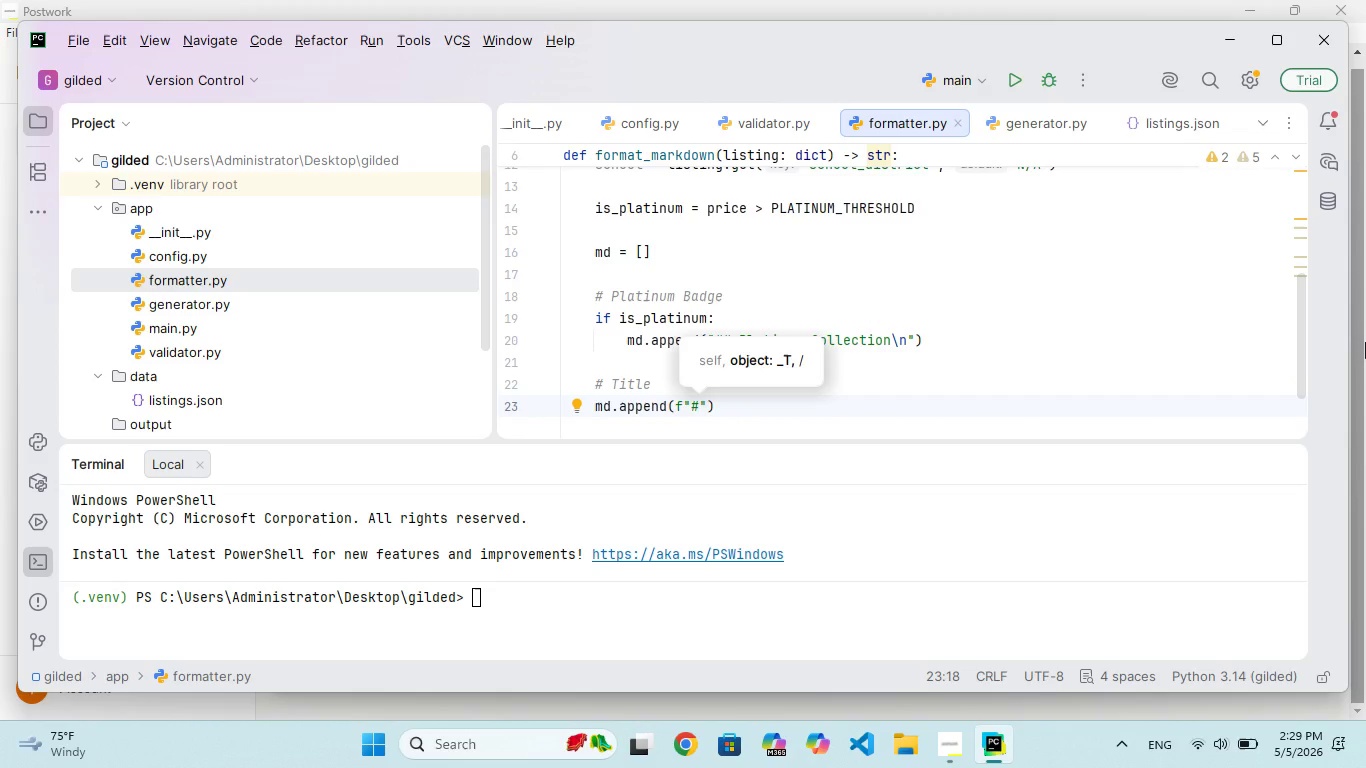 
hold_key(key=ShiftRight, duration=0.38)
 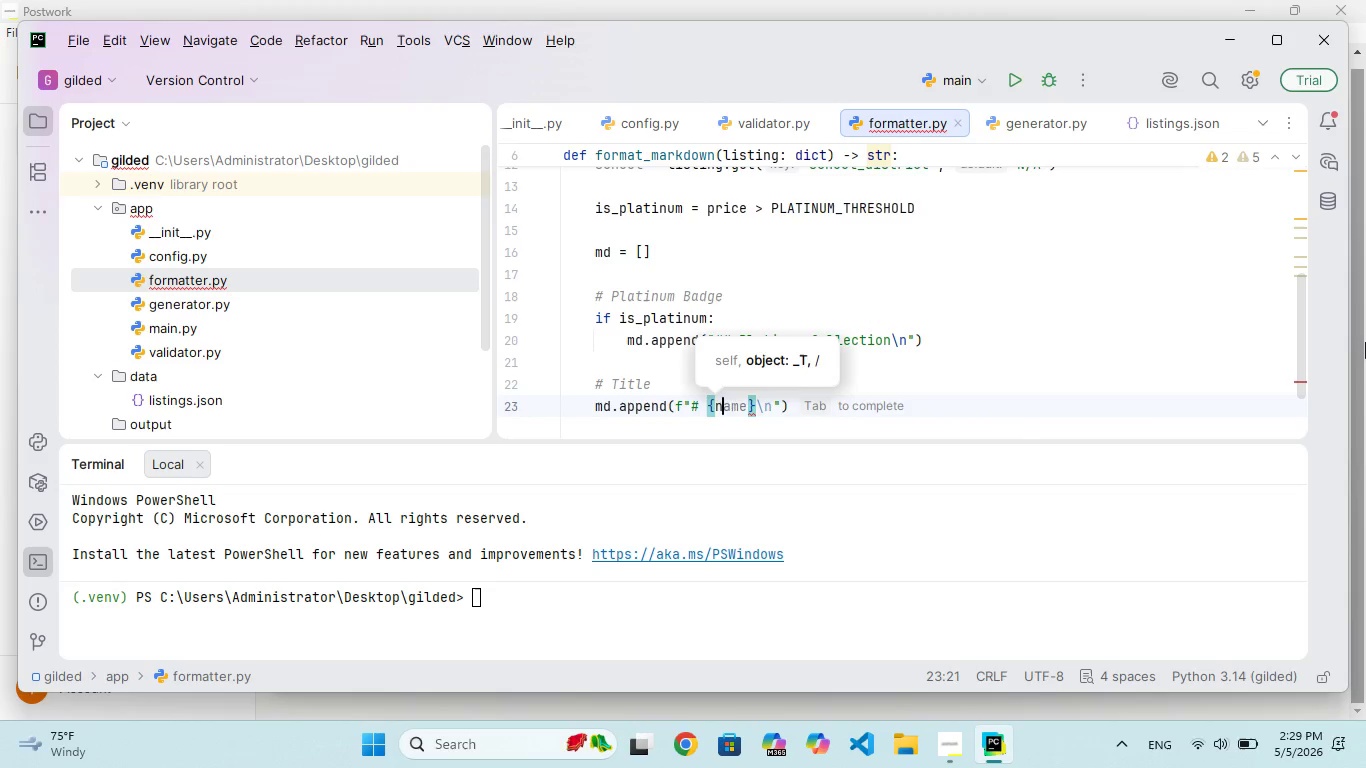 
hold_key(key=A, duration=0.42)
 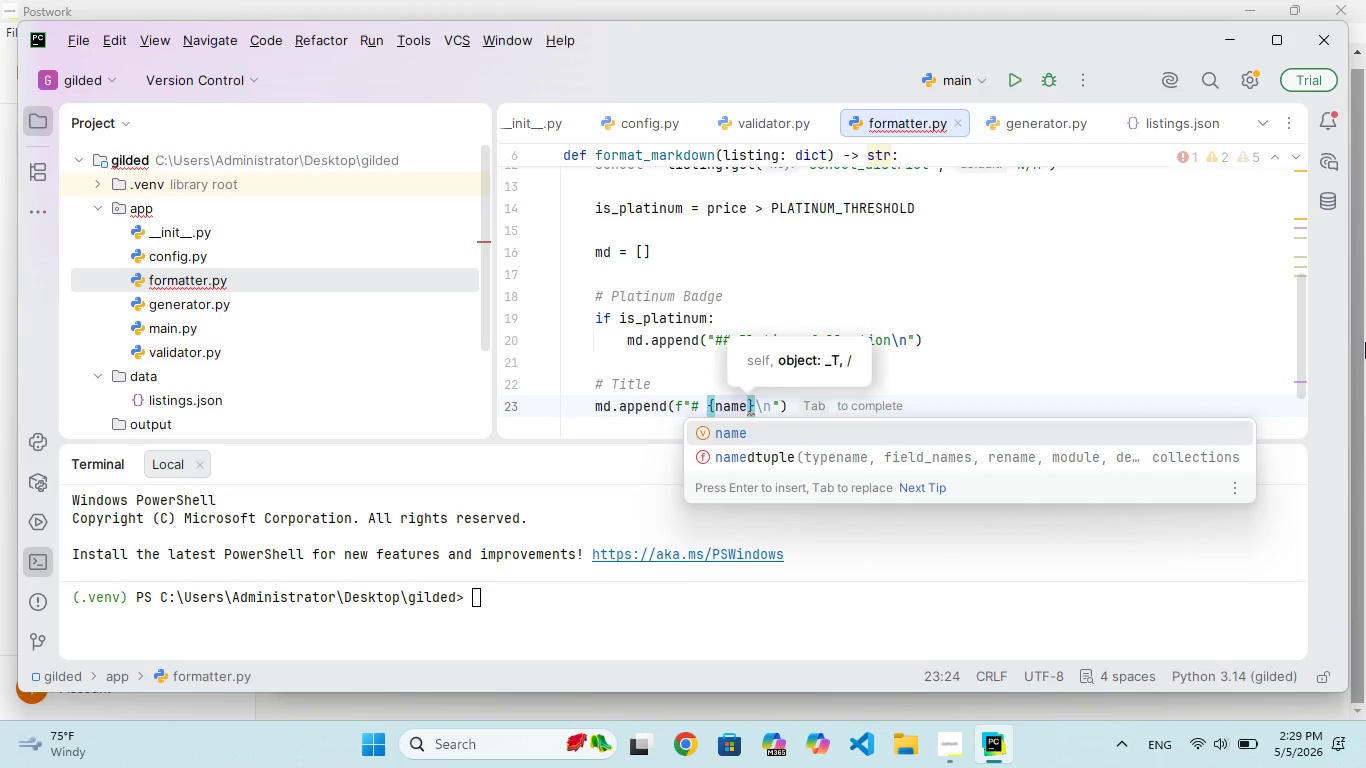 
key(ArrowRight)
 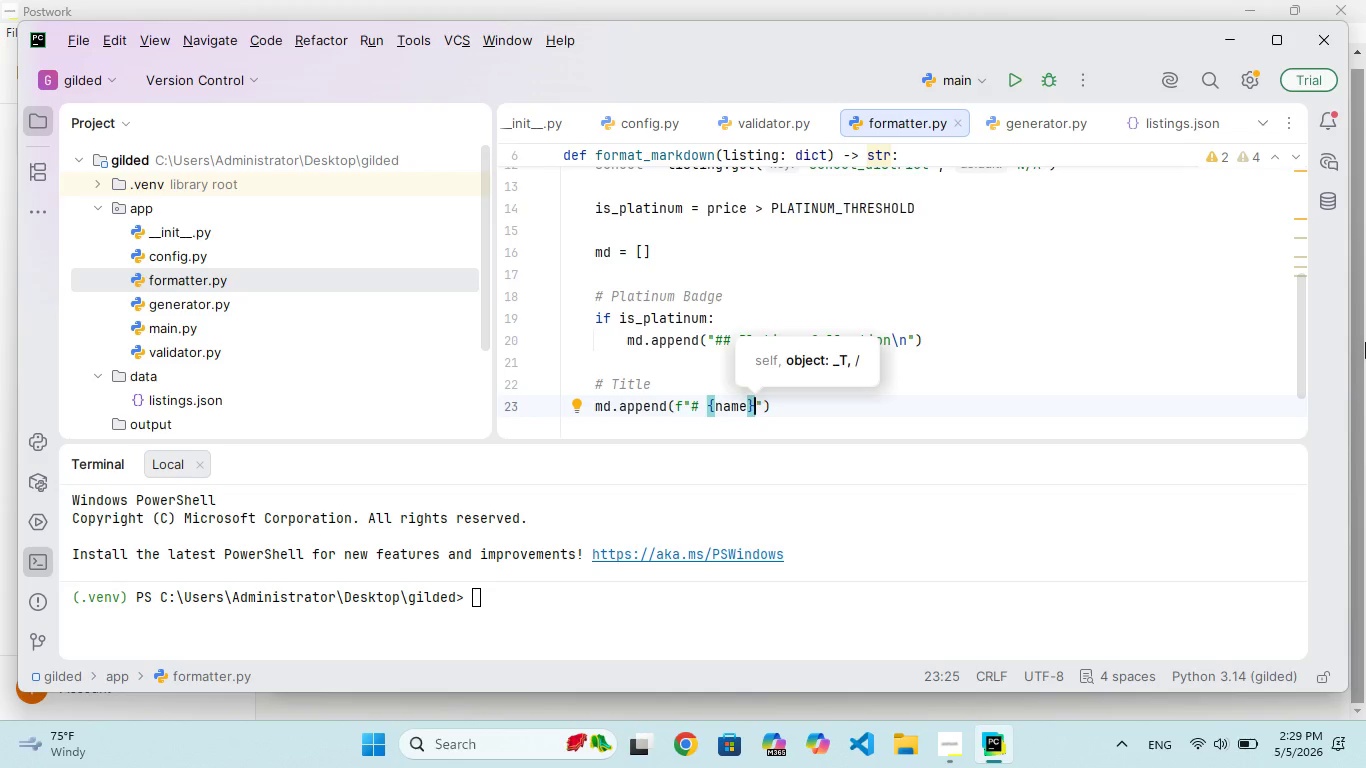 
key(Backslash)
 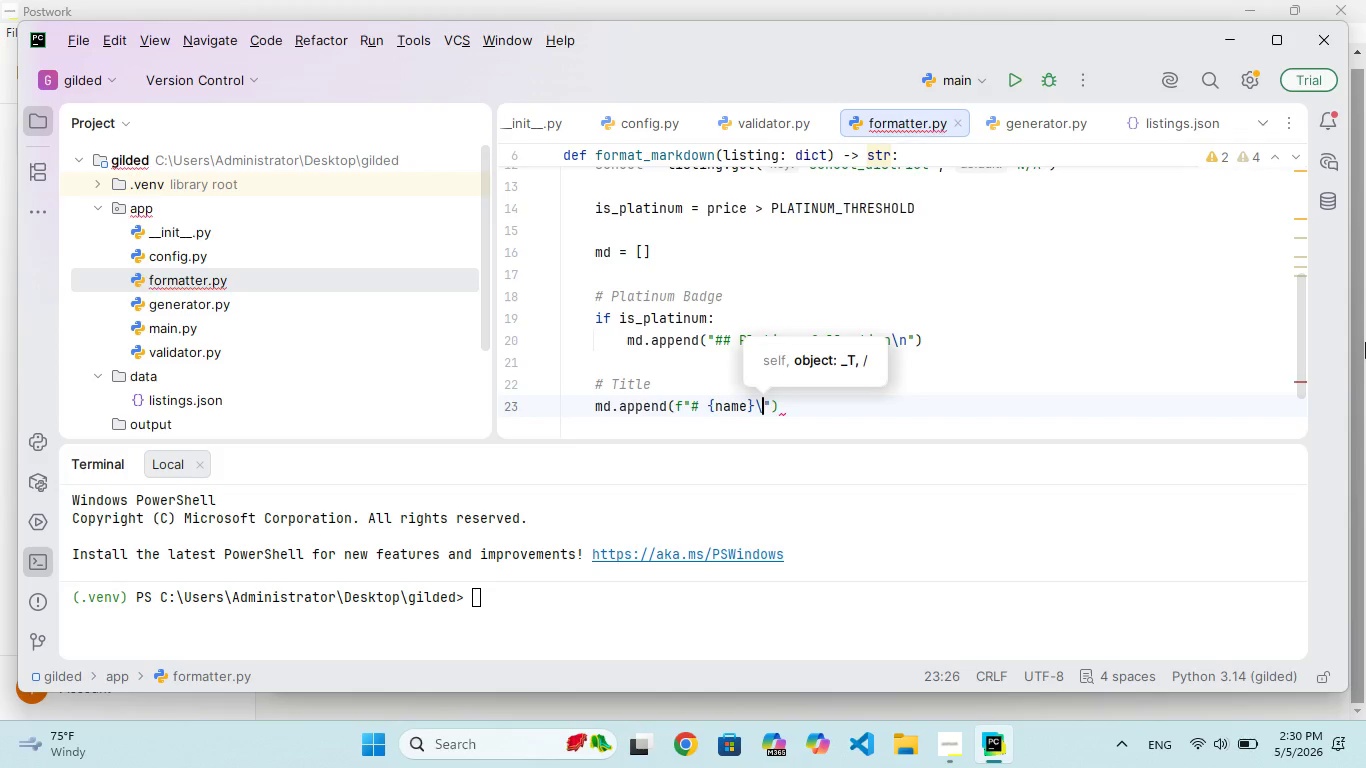 
key(N)
 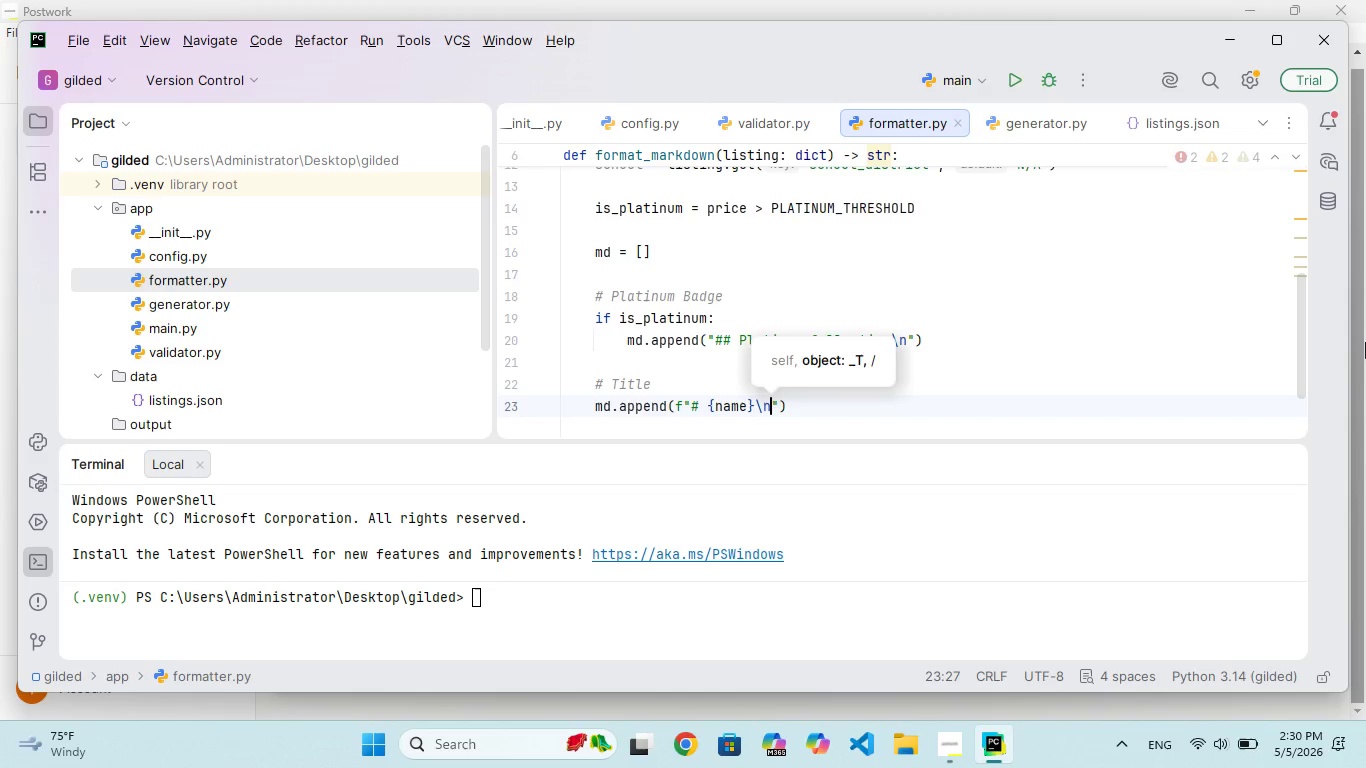 
key(ArrowRight)
 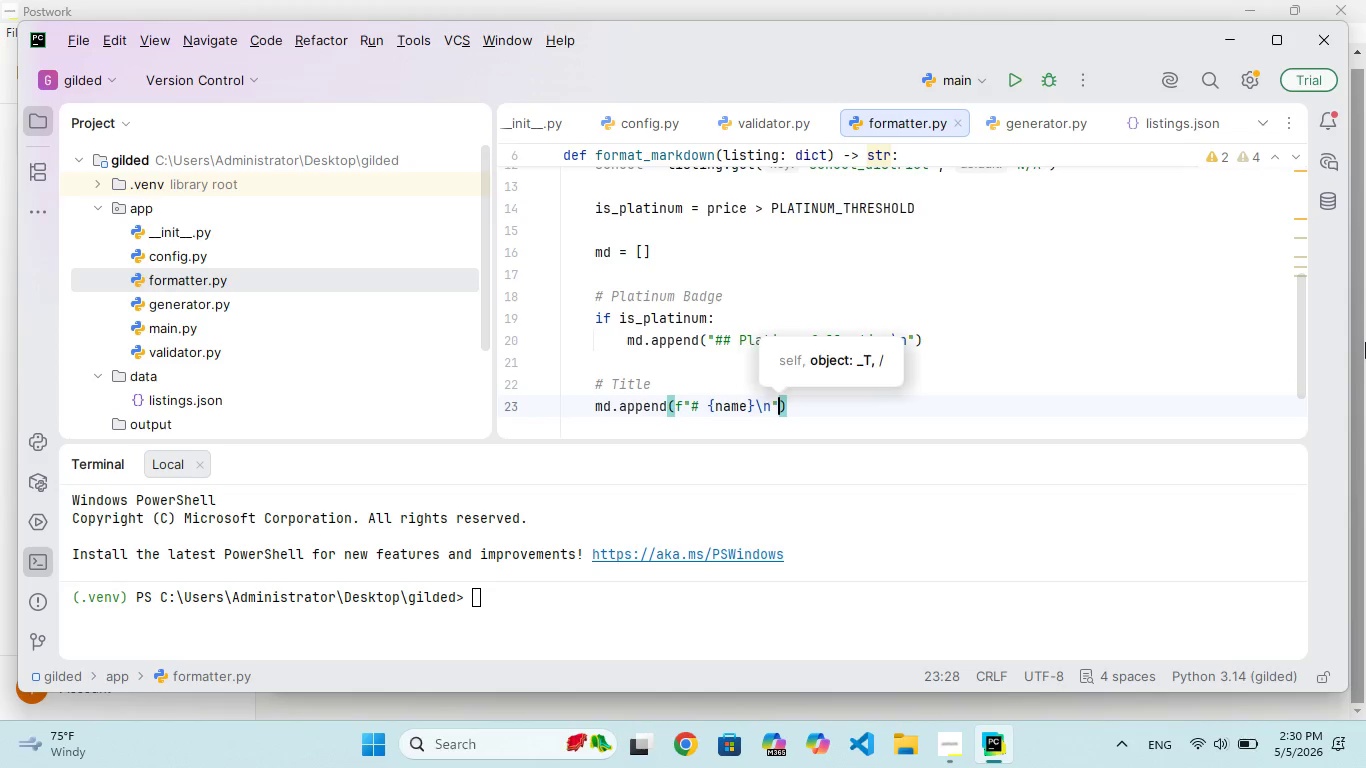 
key(ArrowRight)
 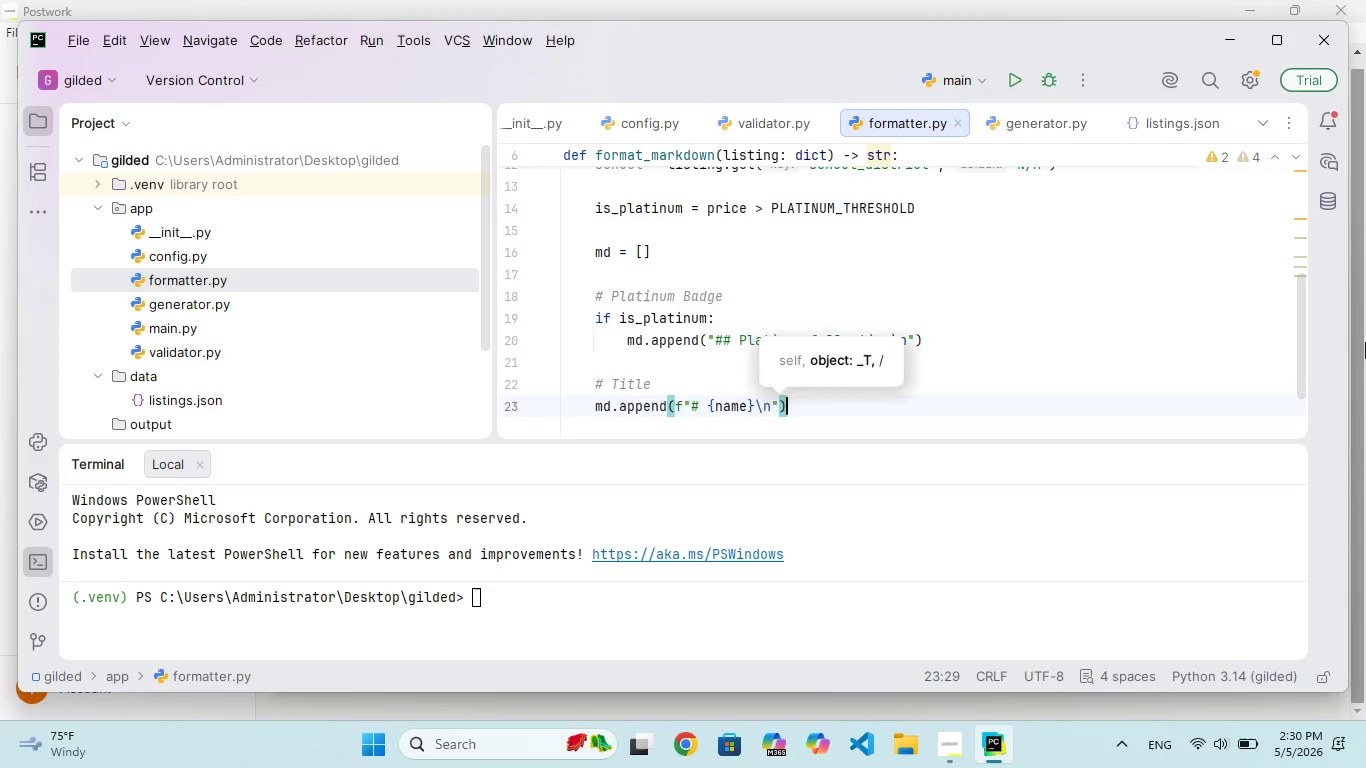 
key(Enter)
 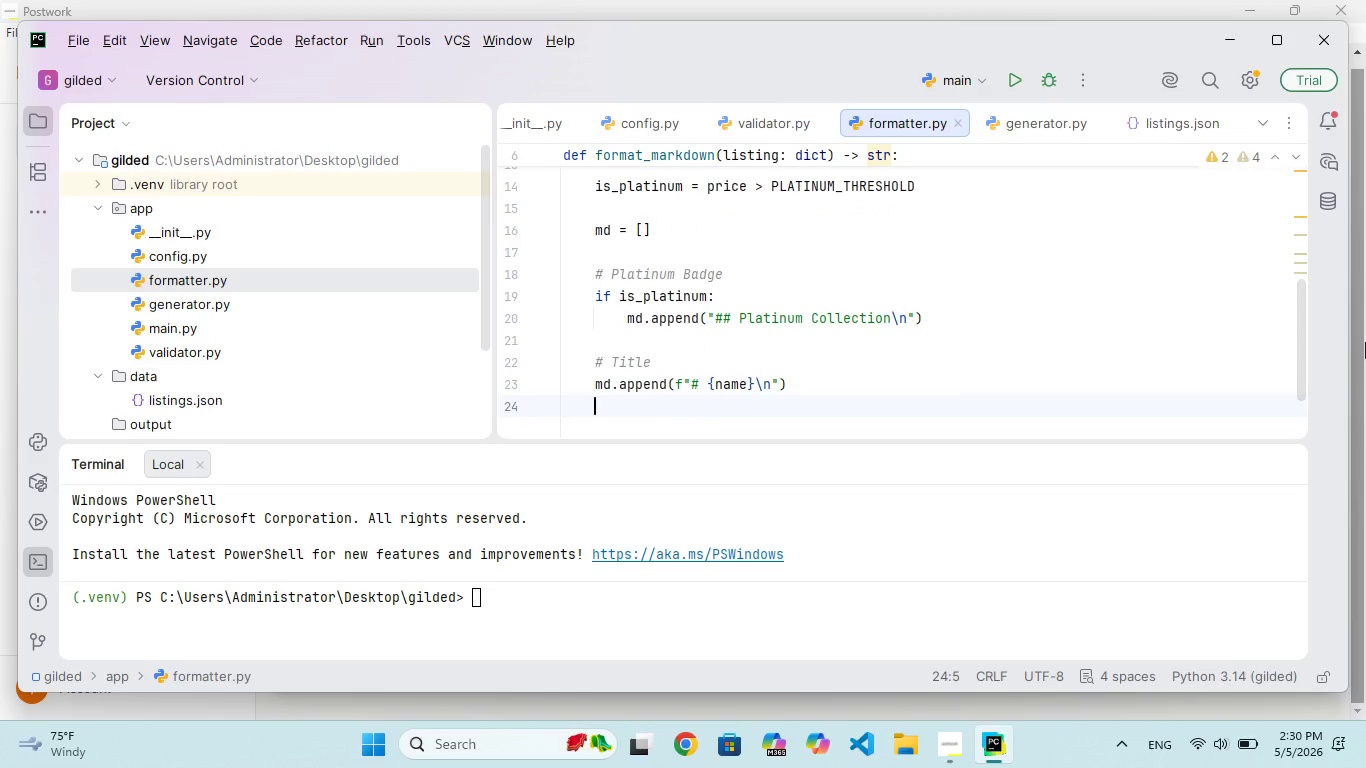 
type(md.appen(f")
 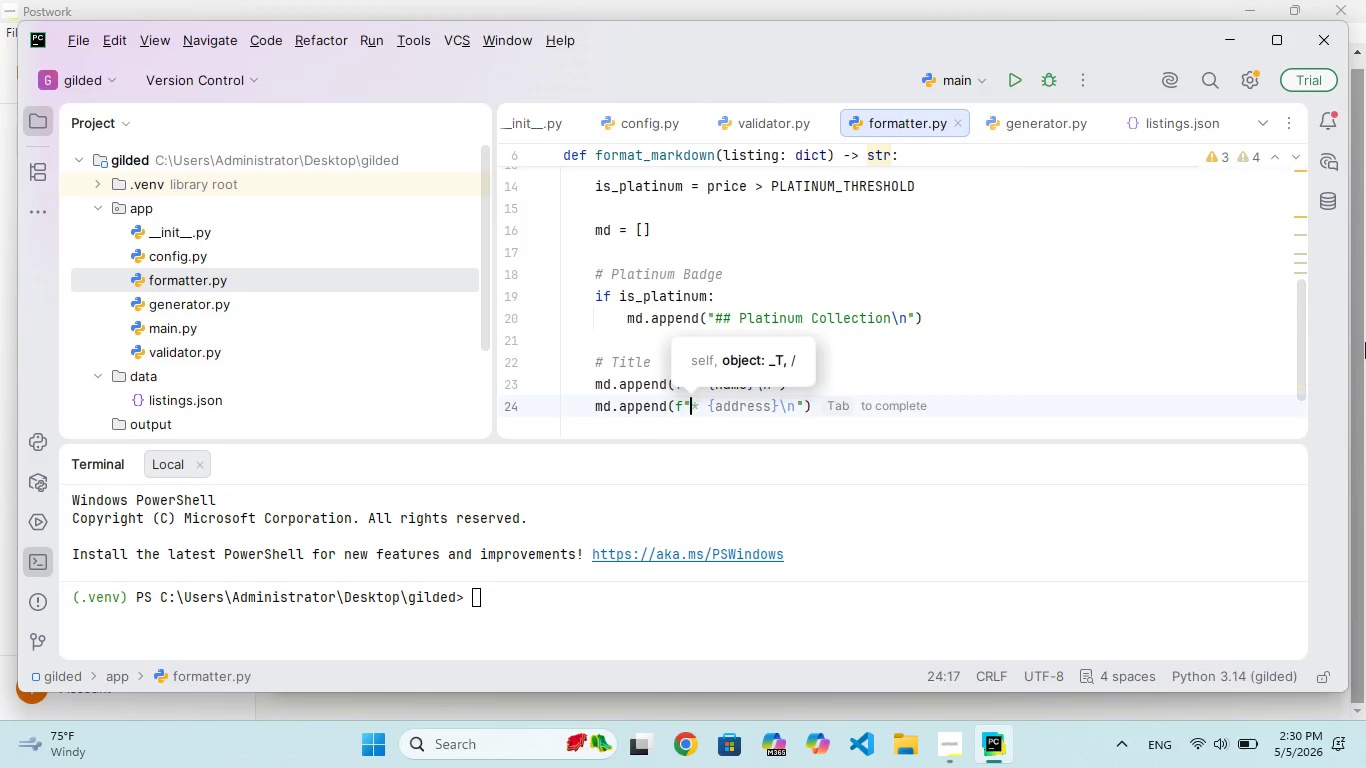 
wait(50.28)
 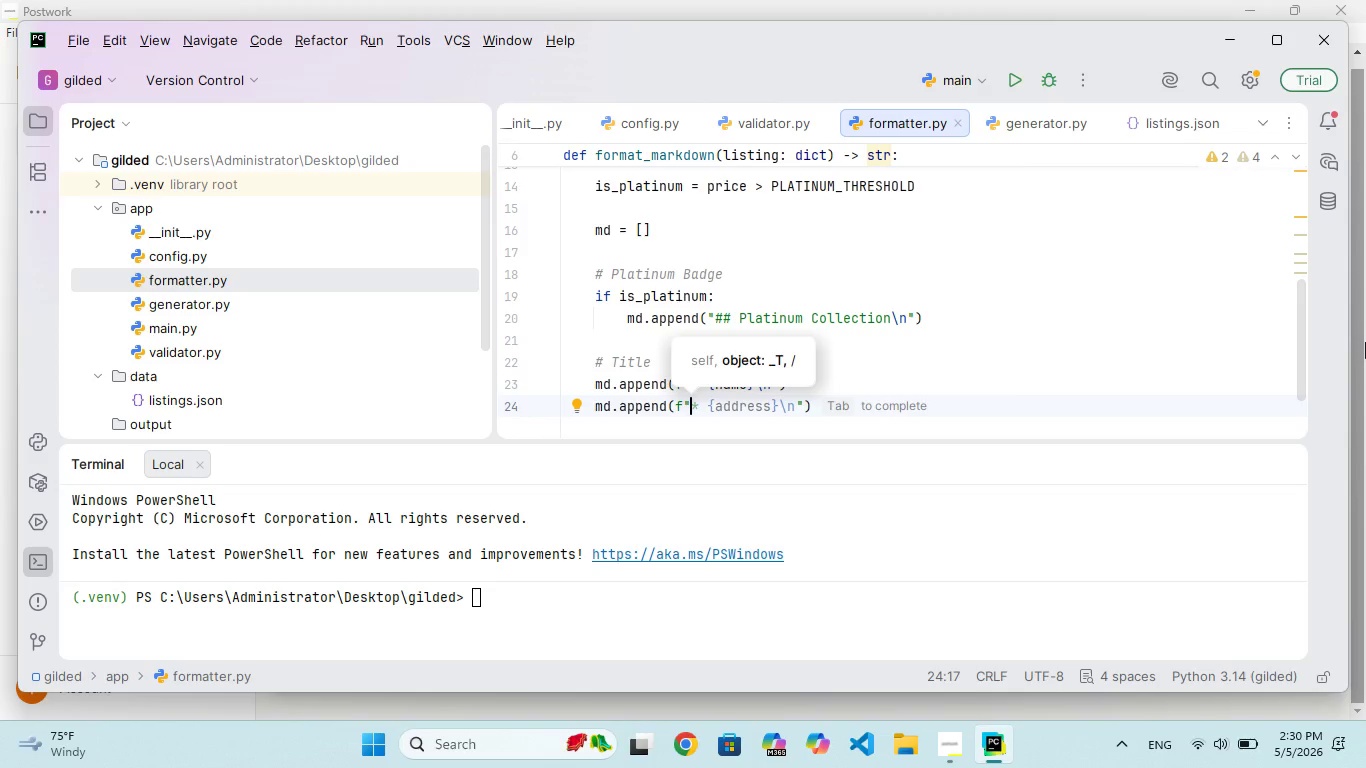 
type(**Address:**)
 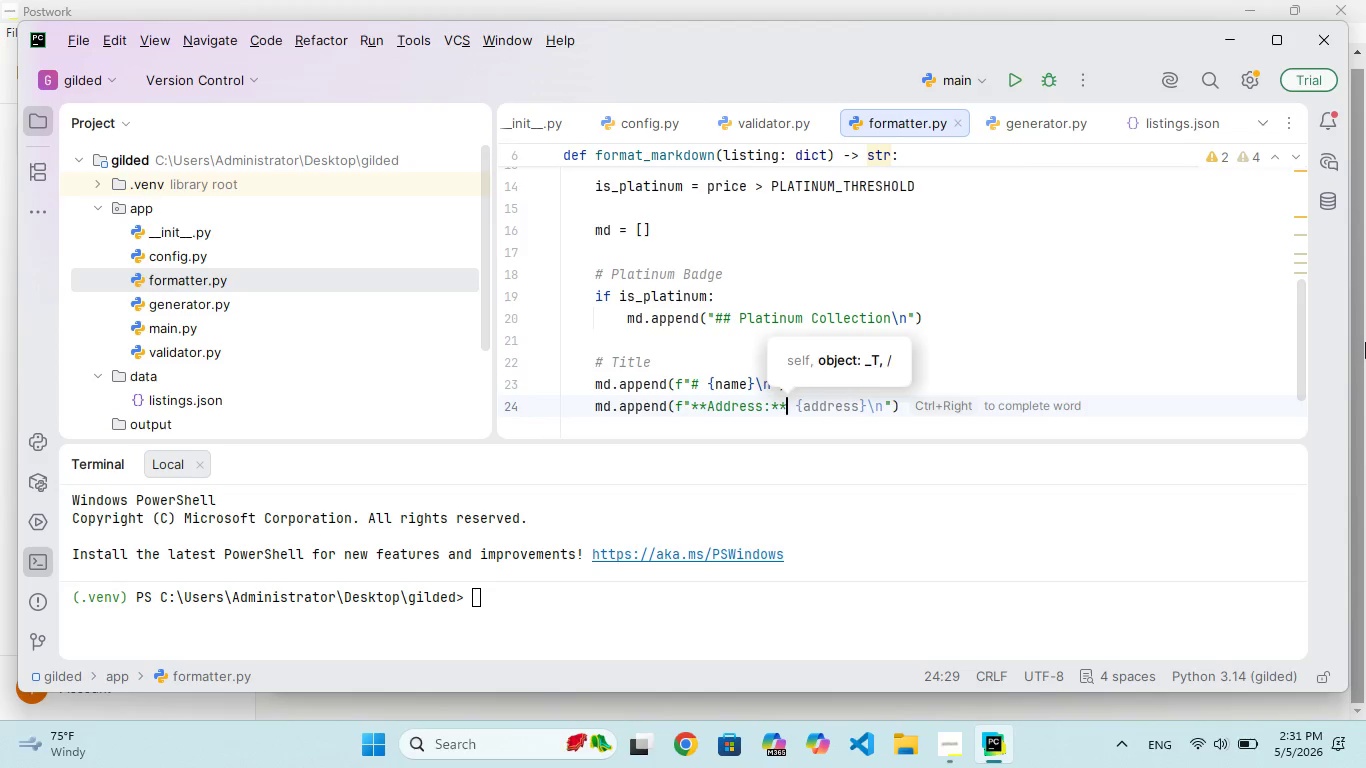 
wait(5.55)
 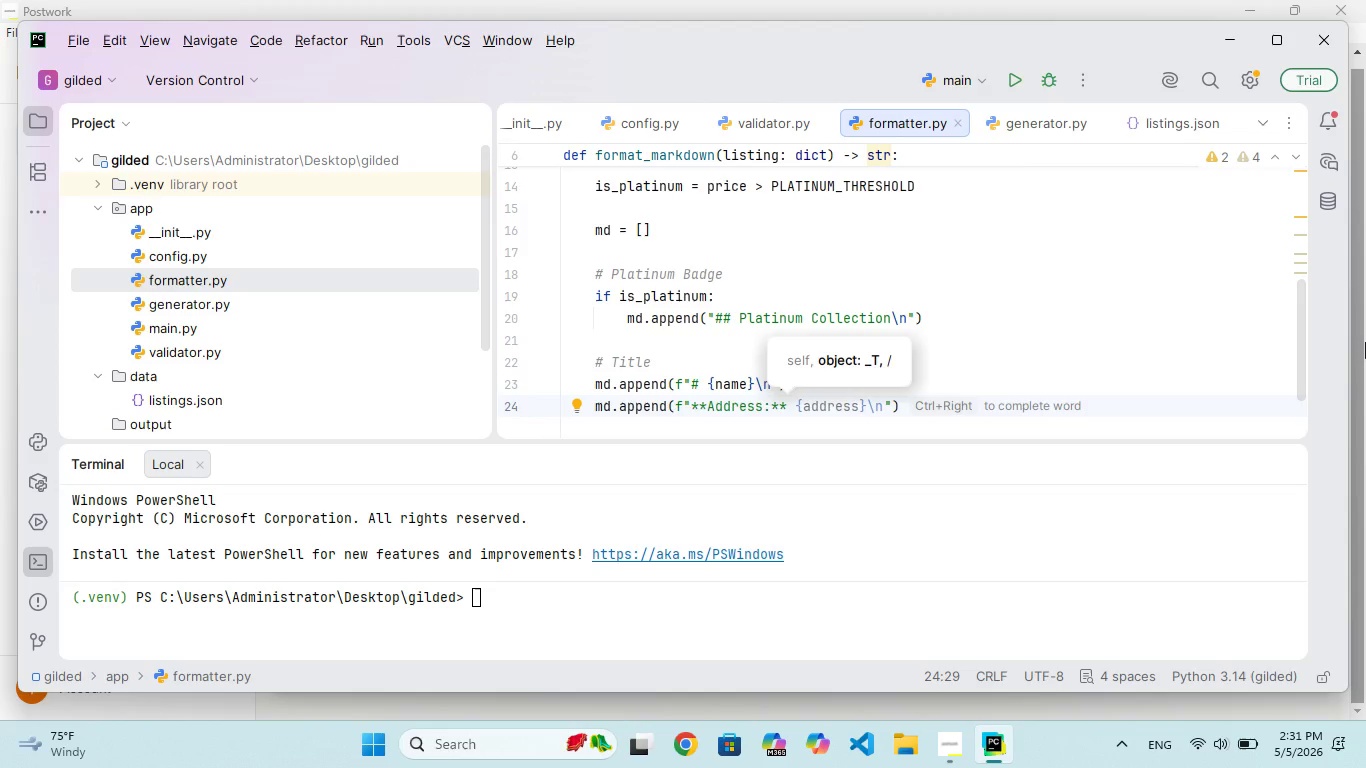 
type( {address)
 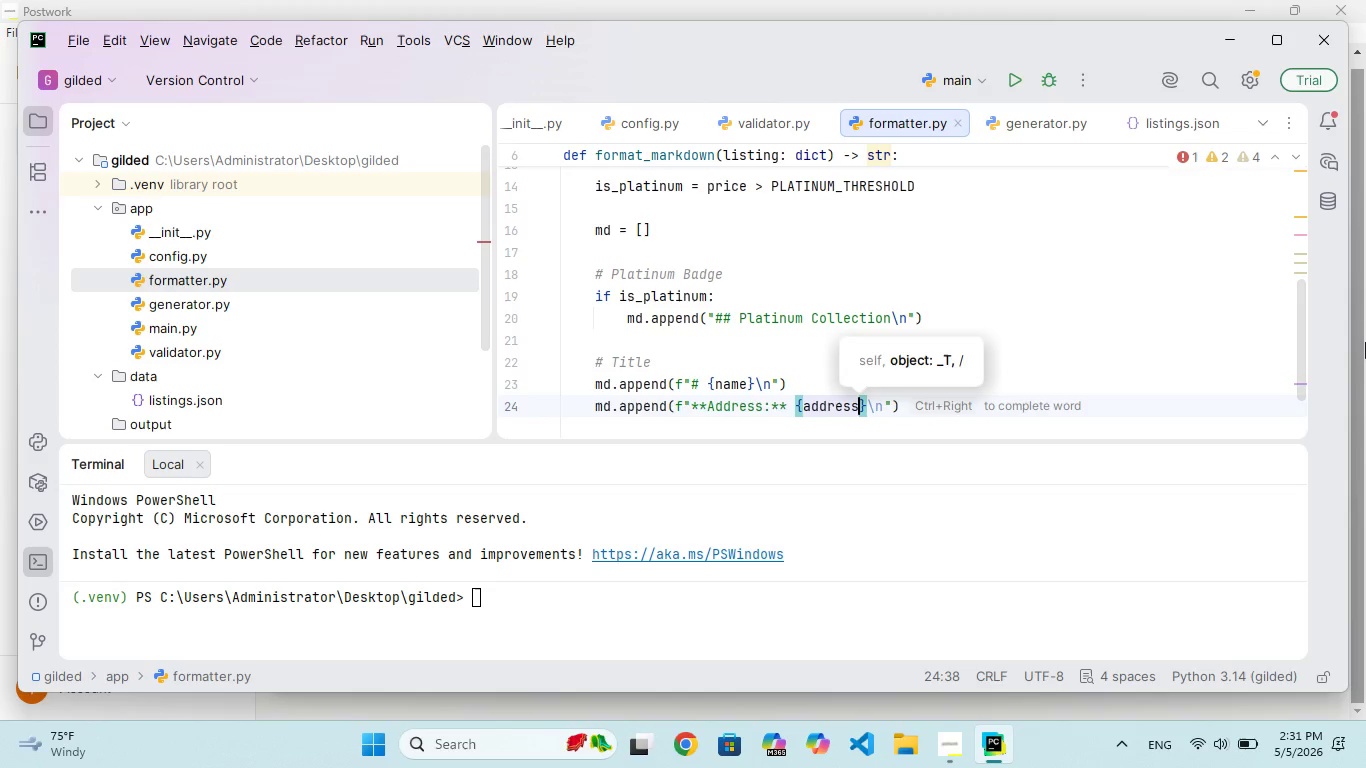 
wait(13.89)
 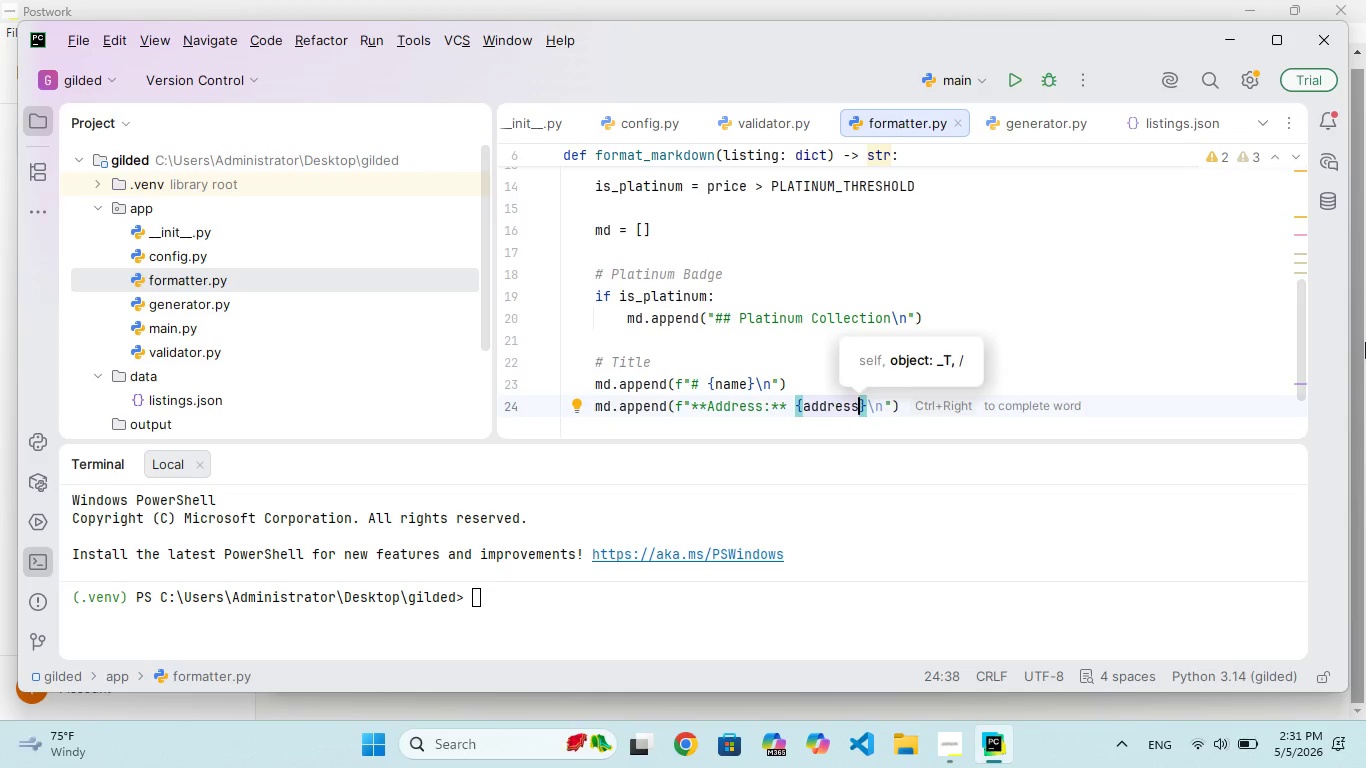 
key(ArrowRight)
 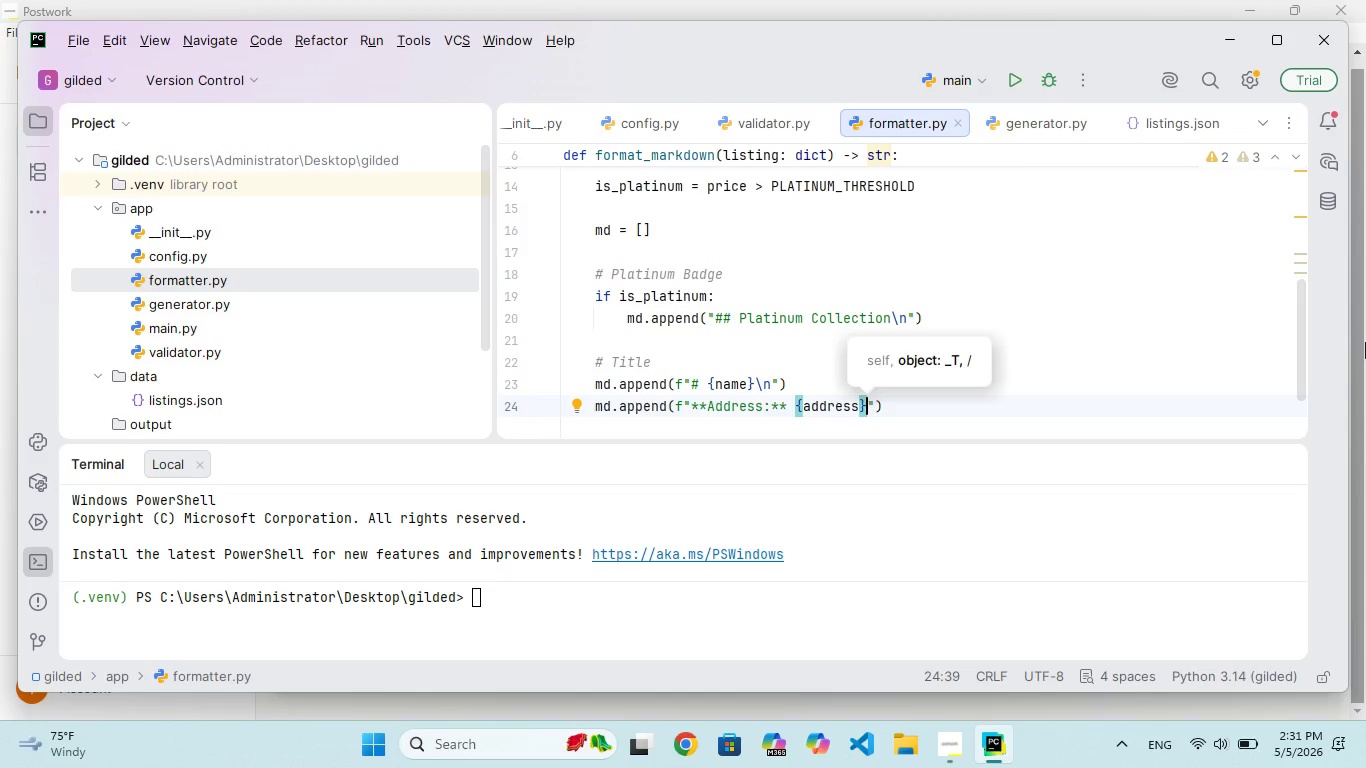 
key(Backslash)
 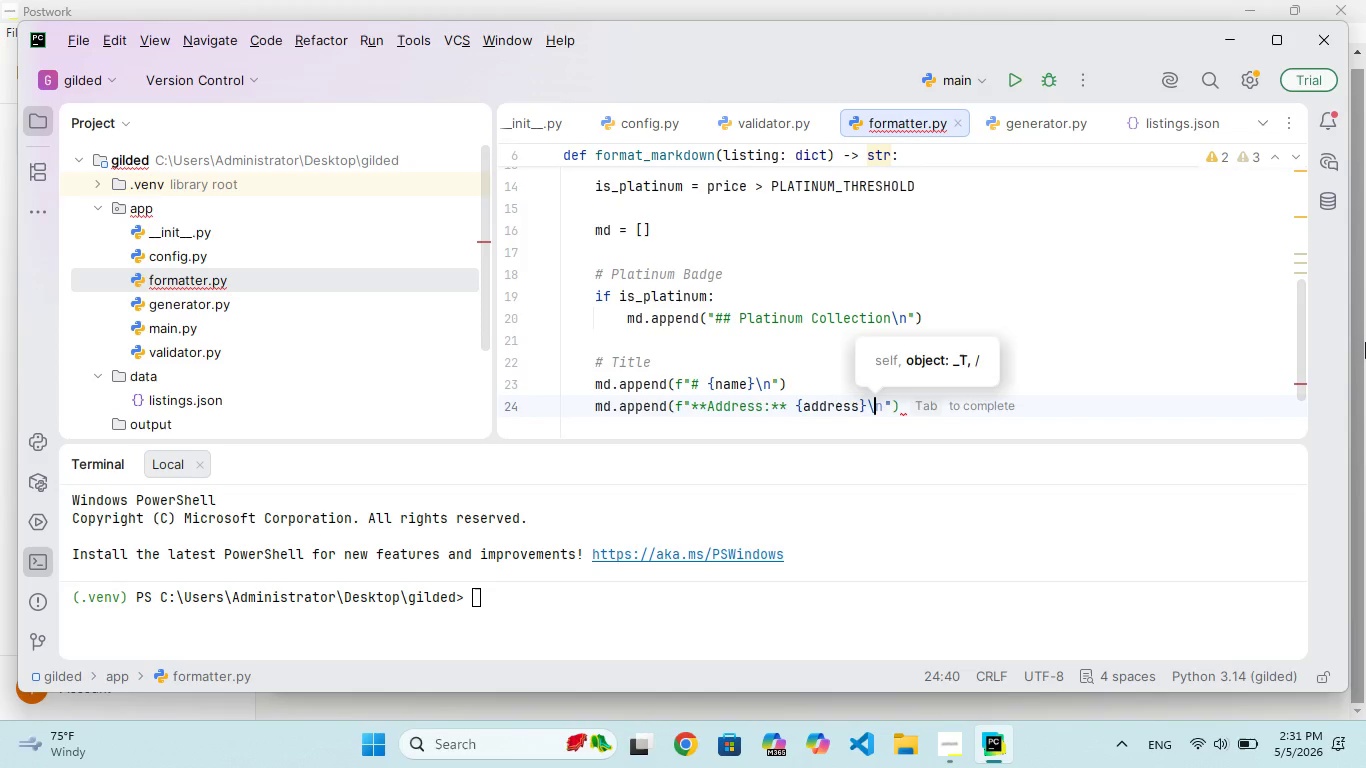 
key(N)
 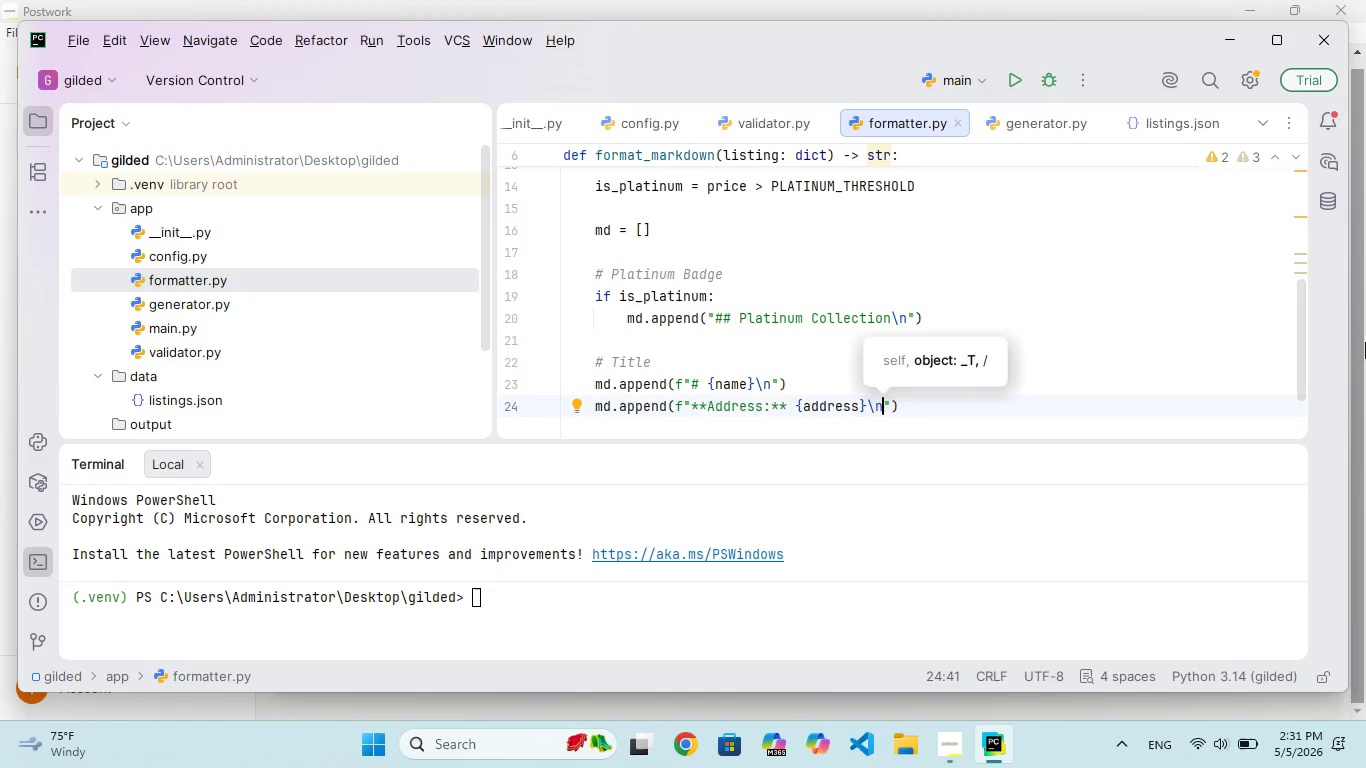 
key(ArrowRight)
 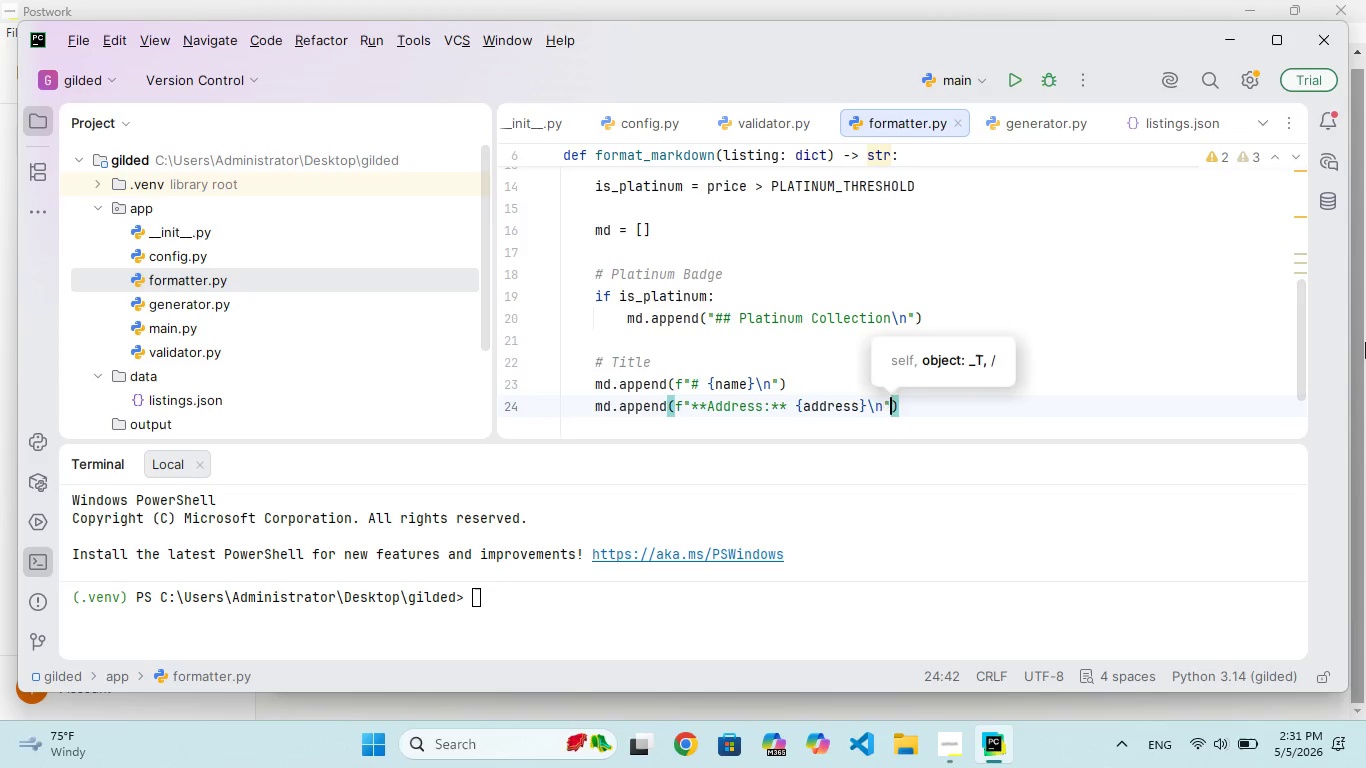 
key(ArrowRight)
 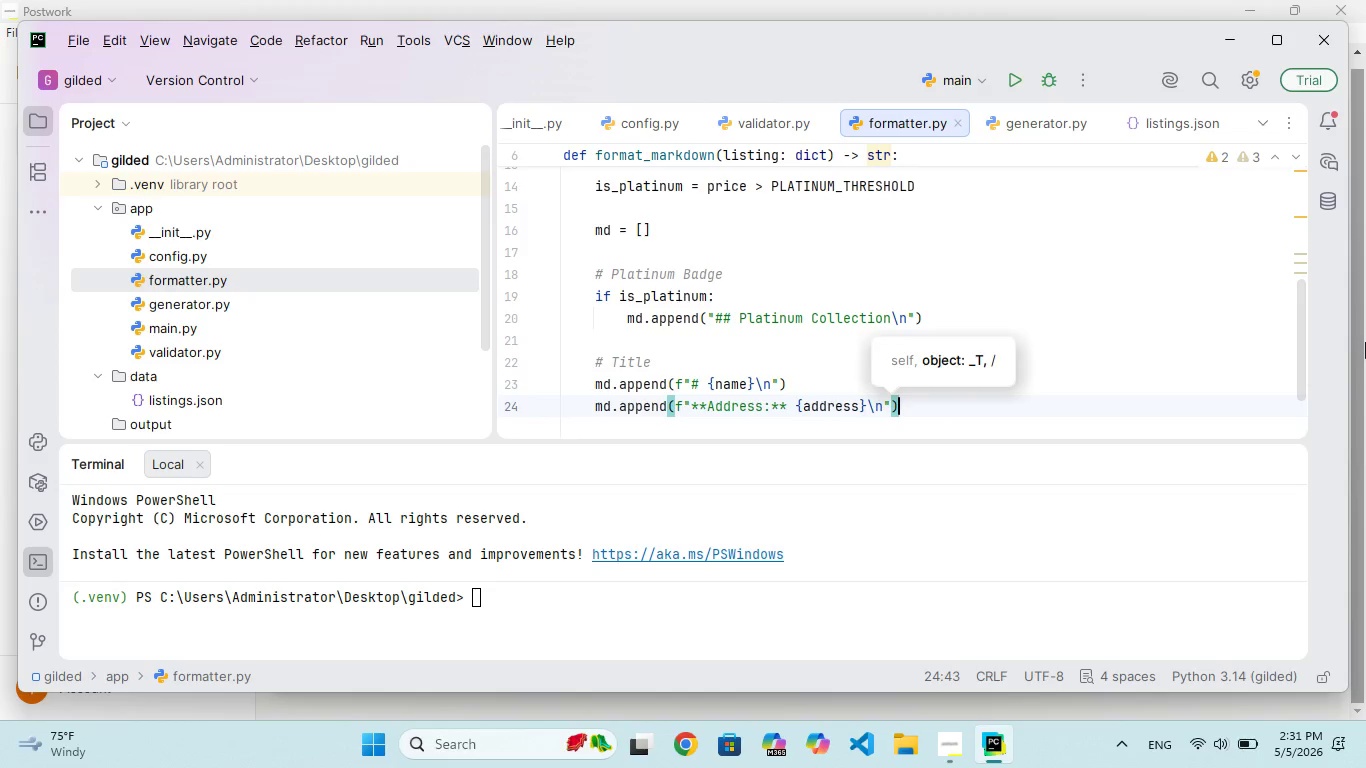 
key(Enter)
 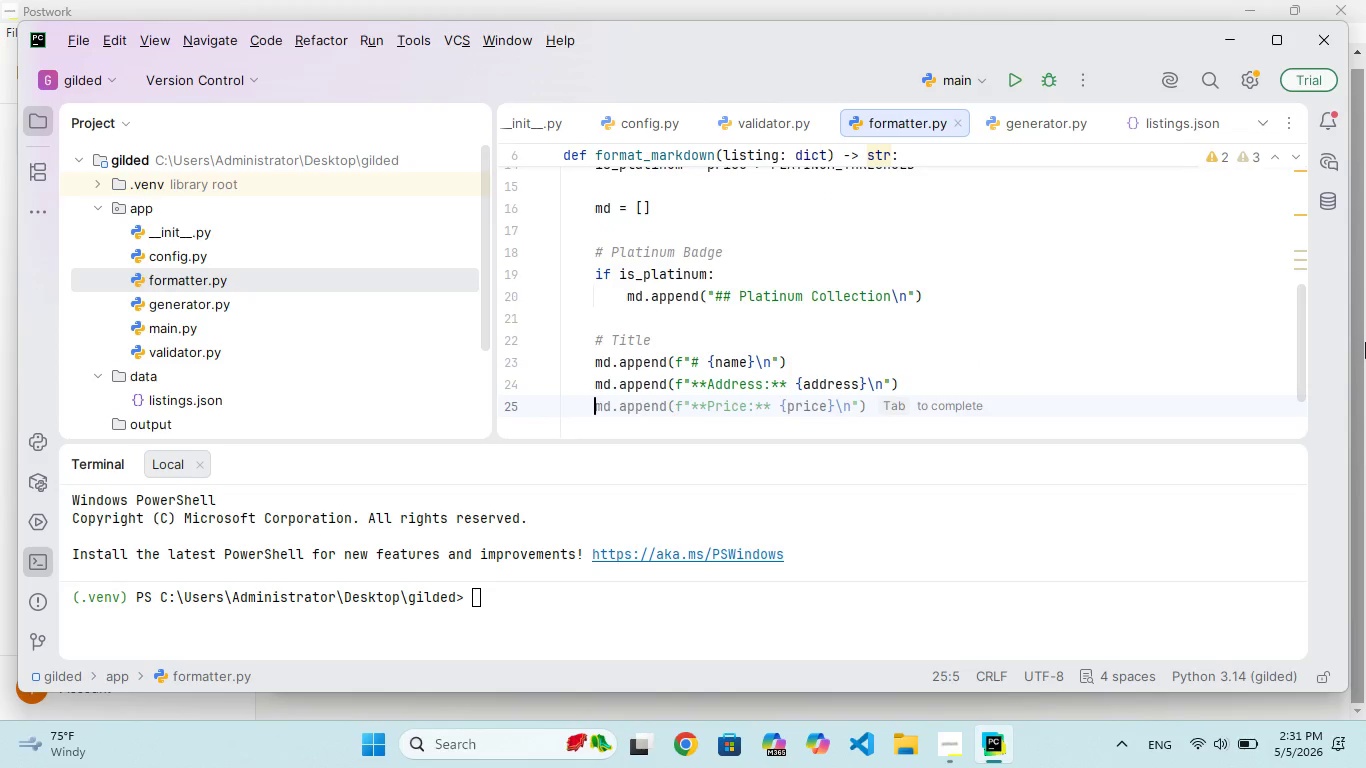 
type(md.append()
key(Backspace)
type("**Prie:)
 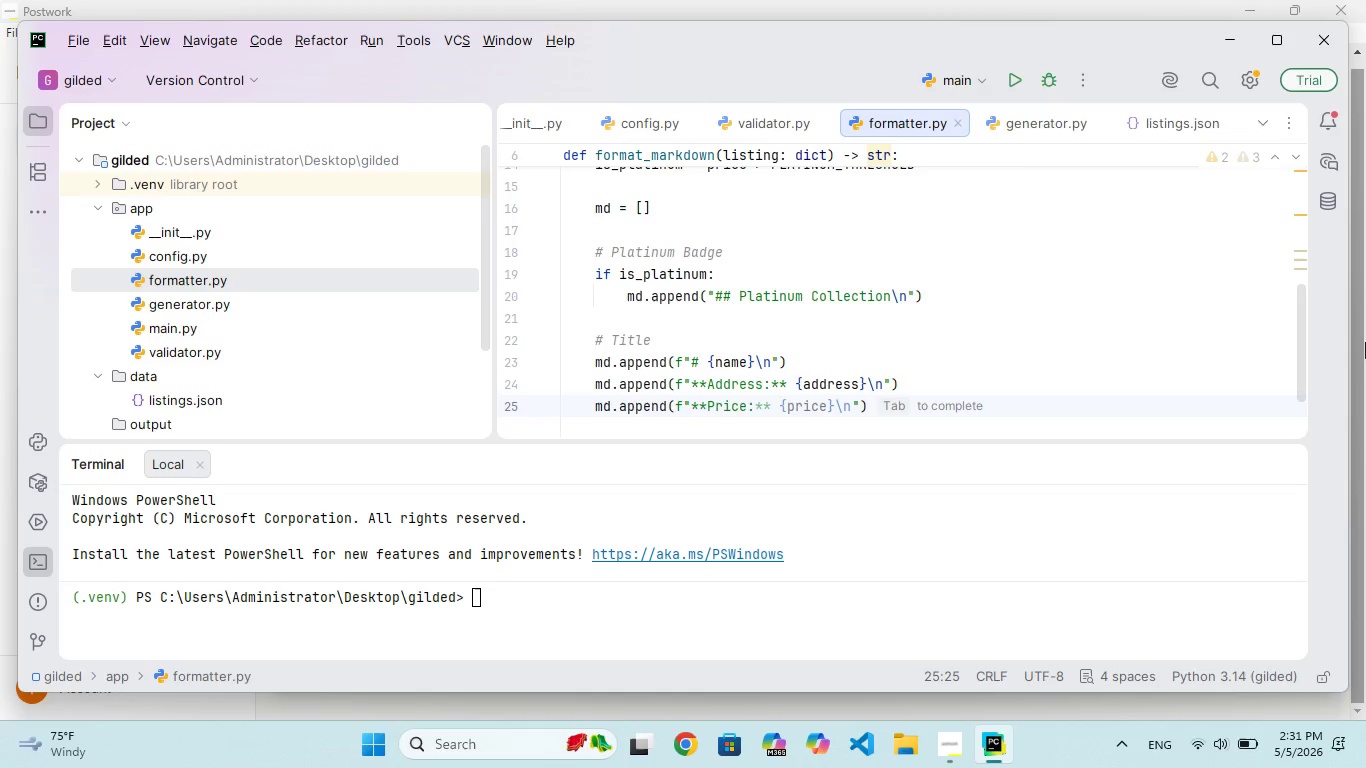 
 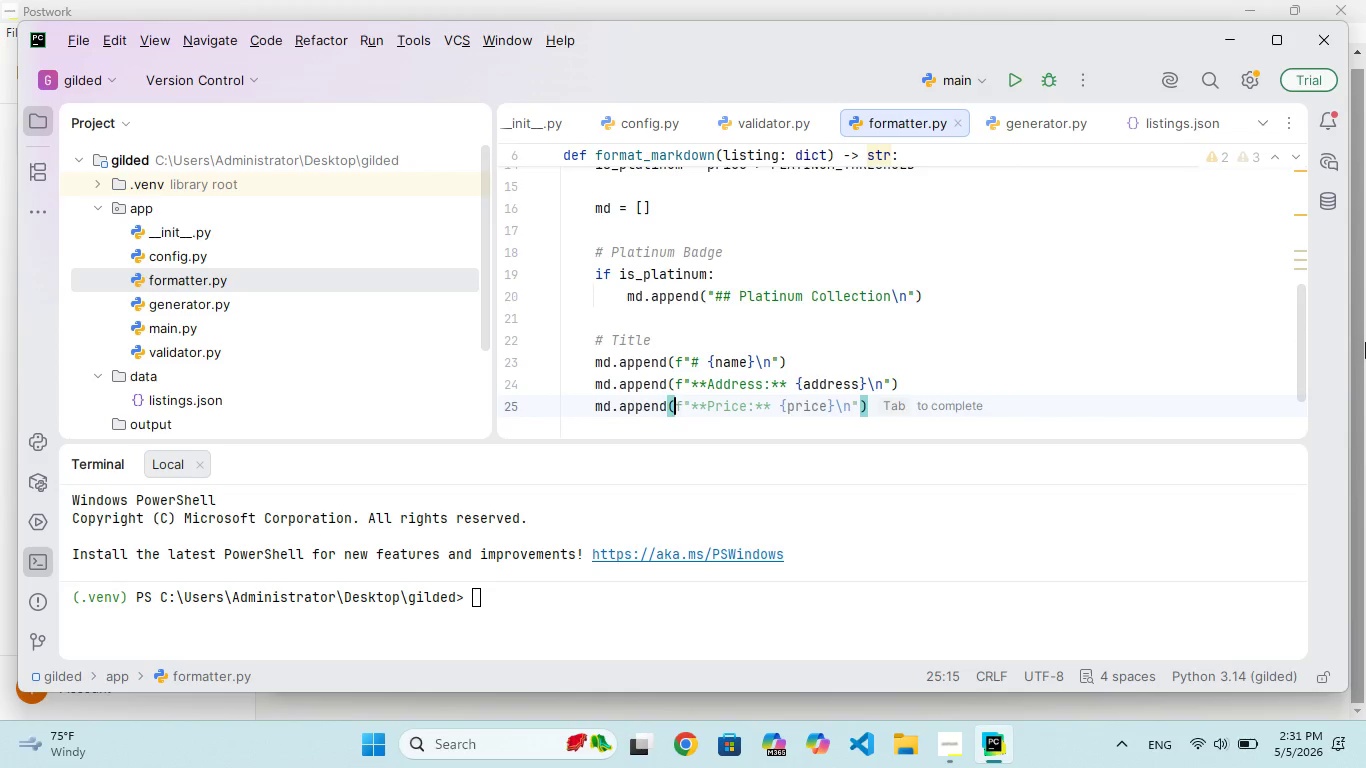 
hold_key(key=F, duration=0.83)
 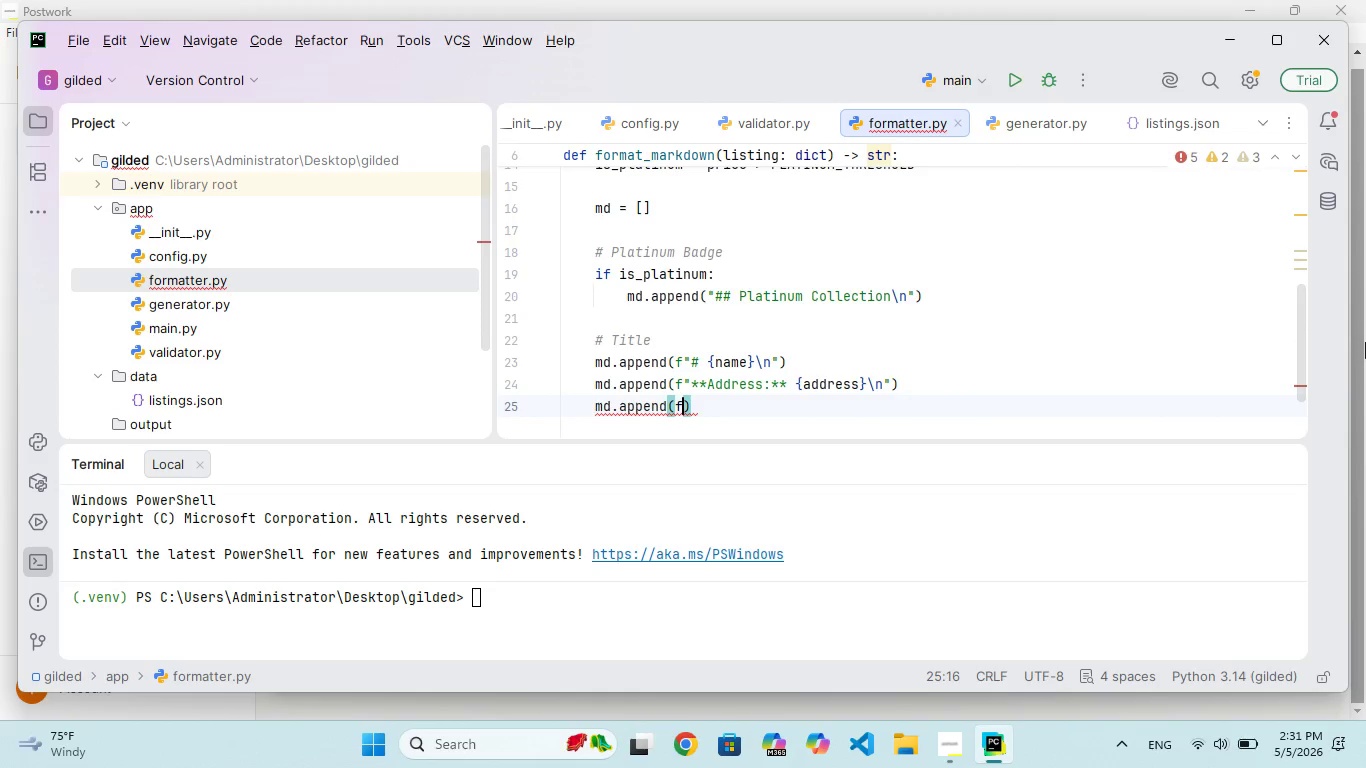 
hold_key(key=C, duration=0.31)
 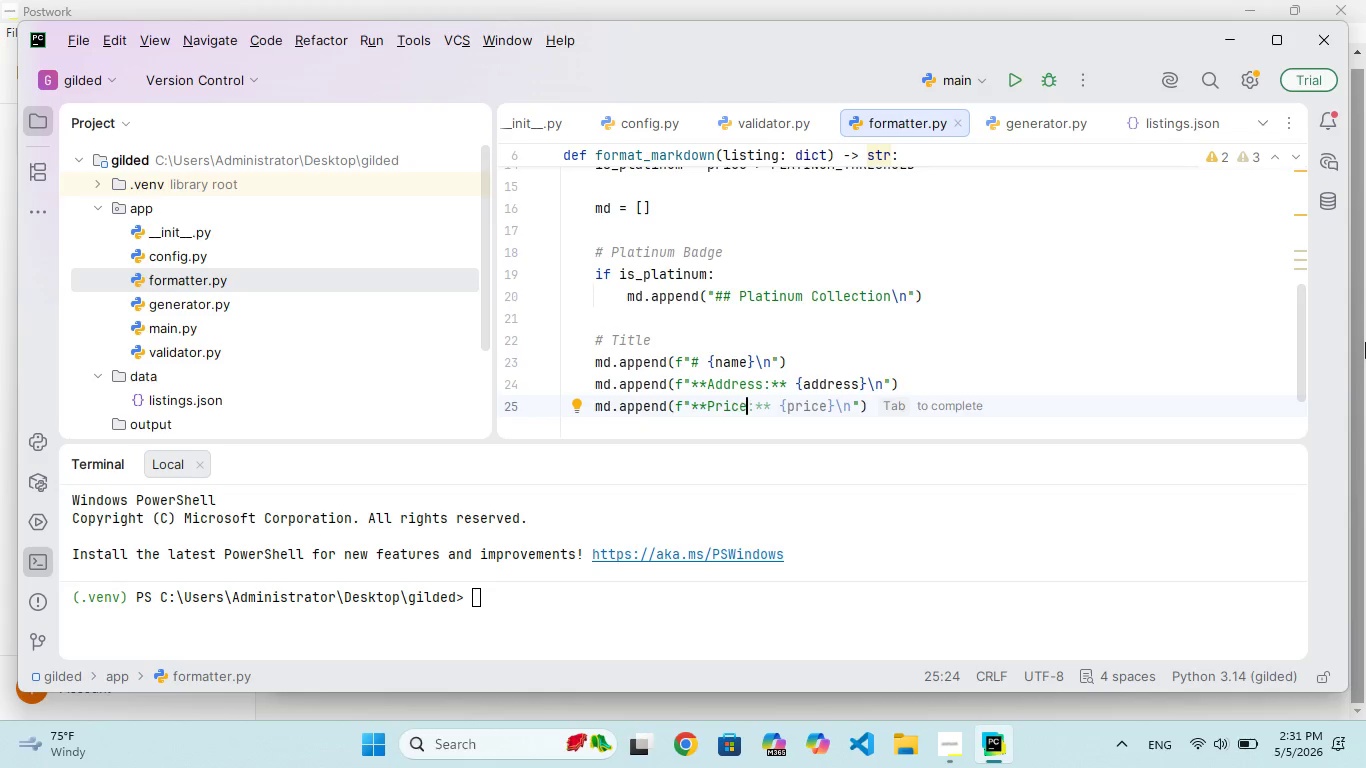 
wait(6.48)
 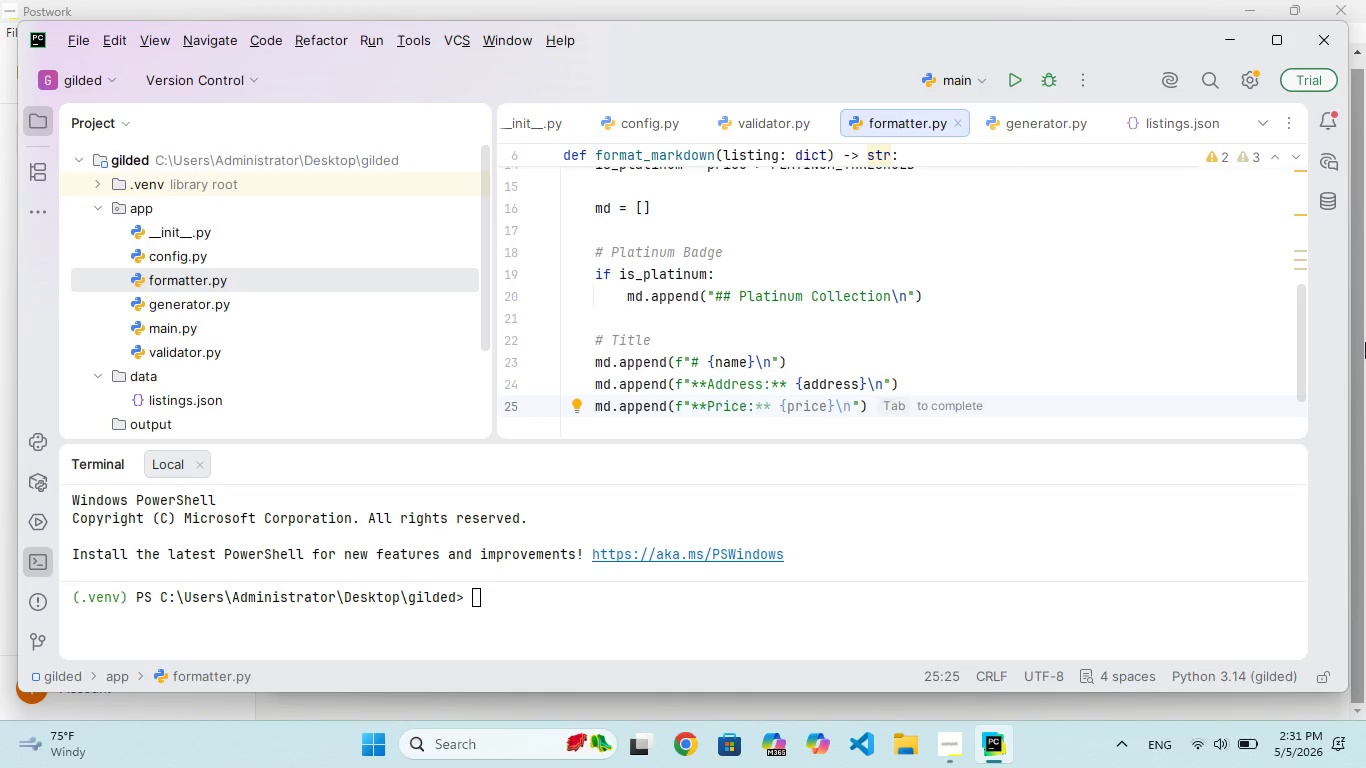 
key(Shift+ArrowLeft)
 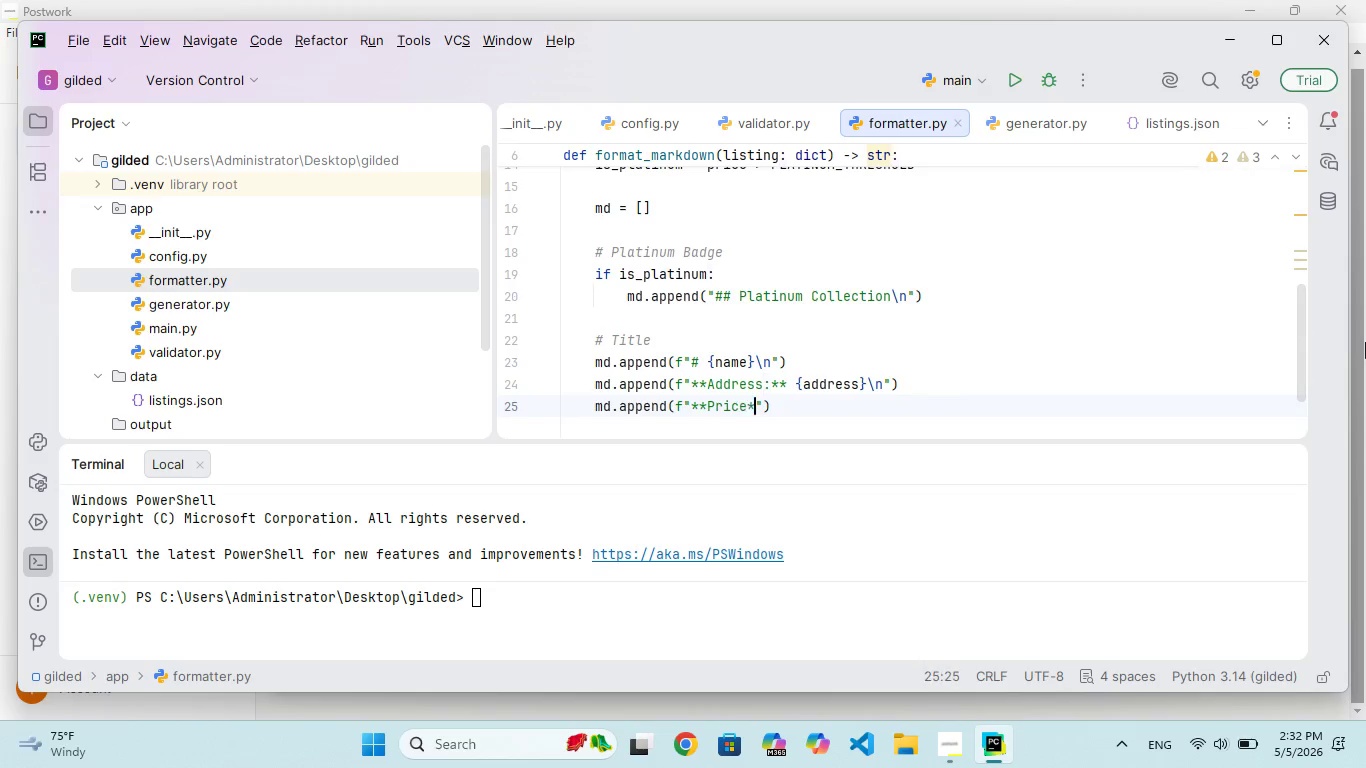 
type(**)
 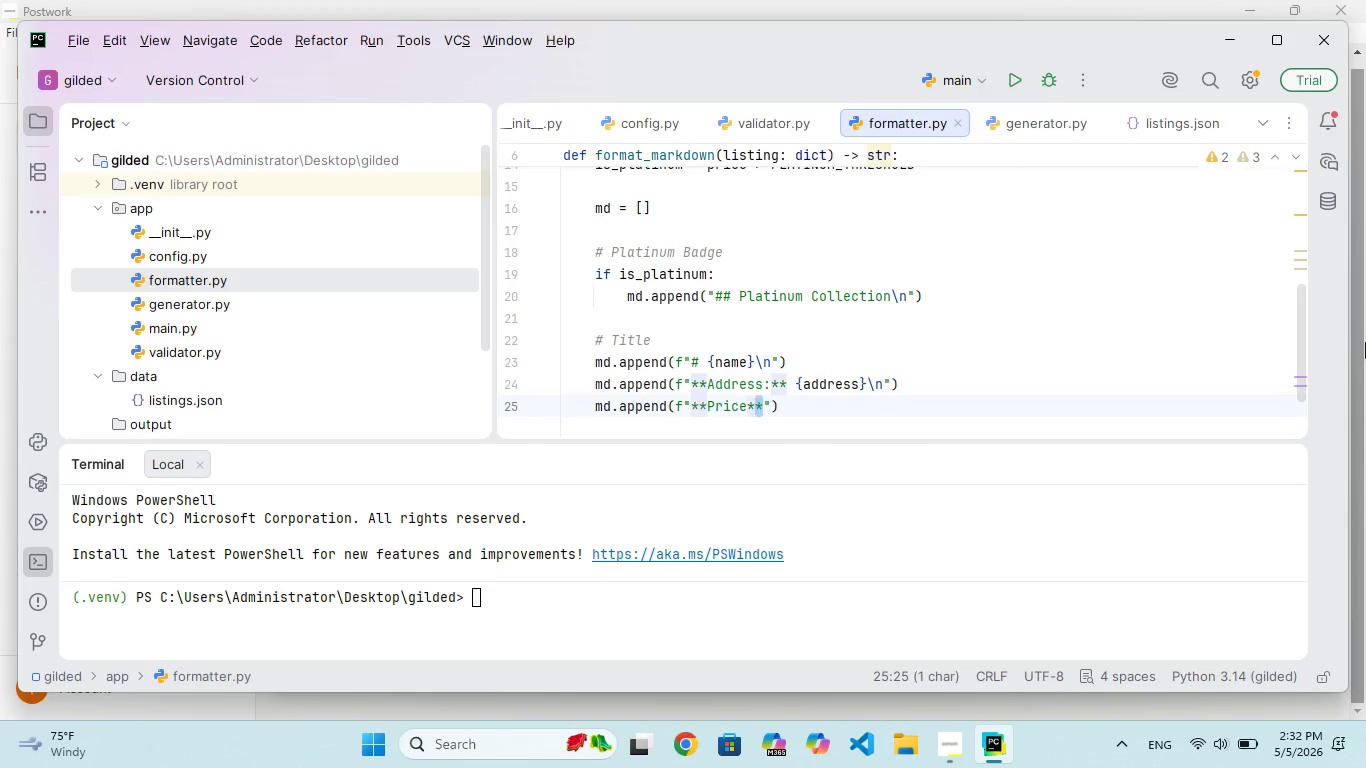 
key(Shift+ArrowLeft)
 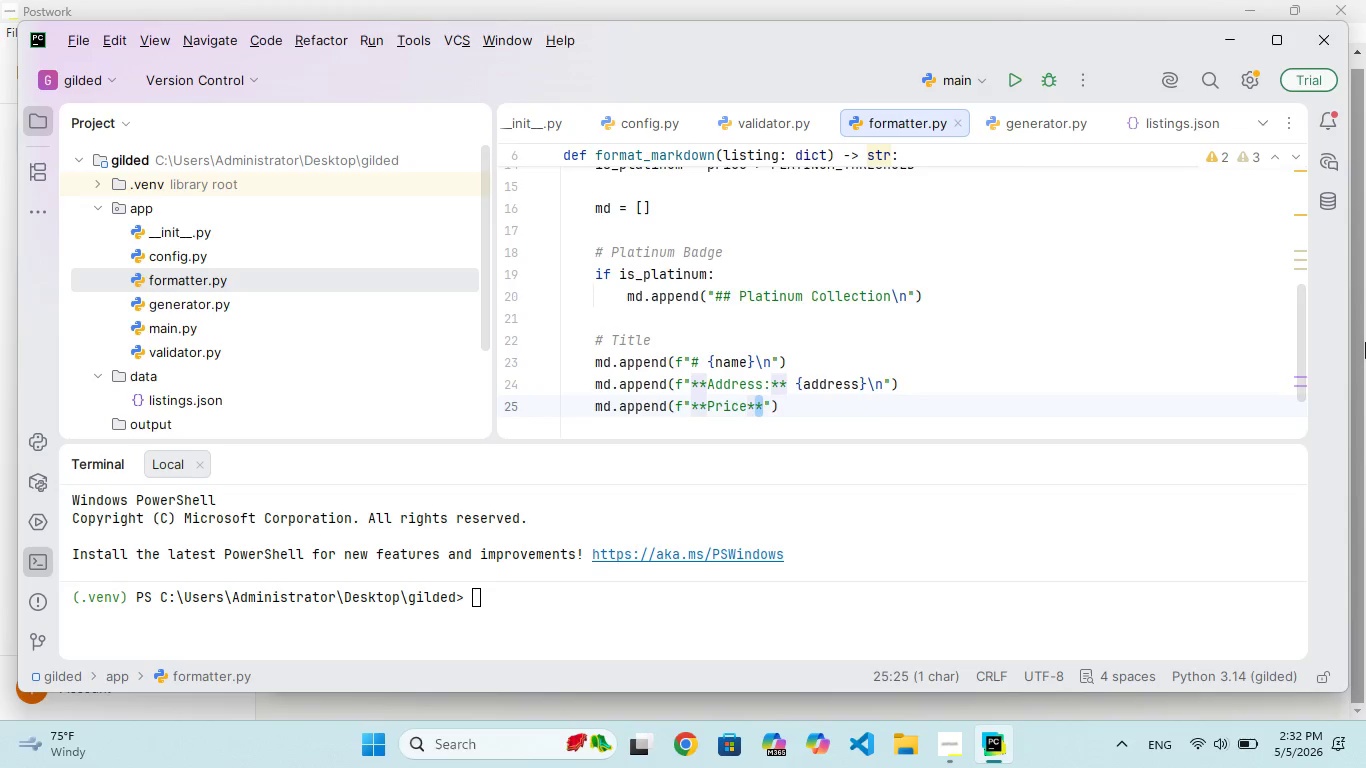 
key(ArrowRight)
 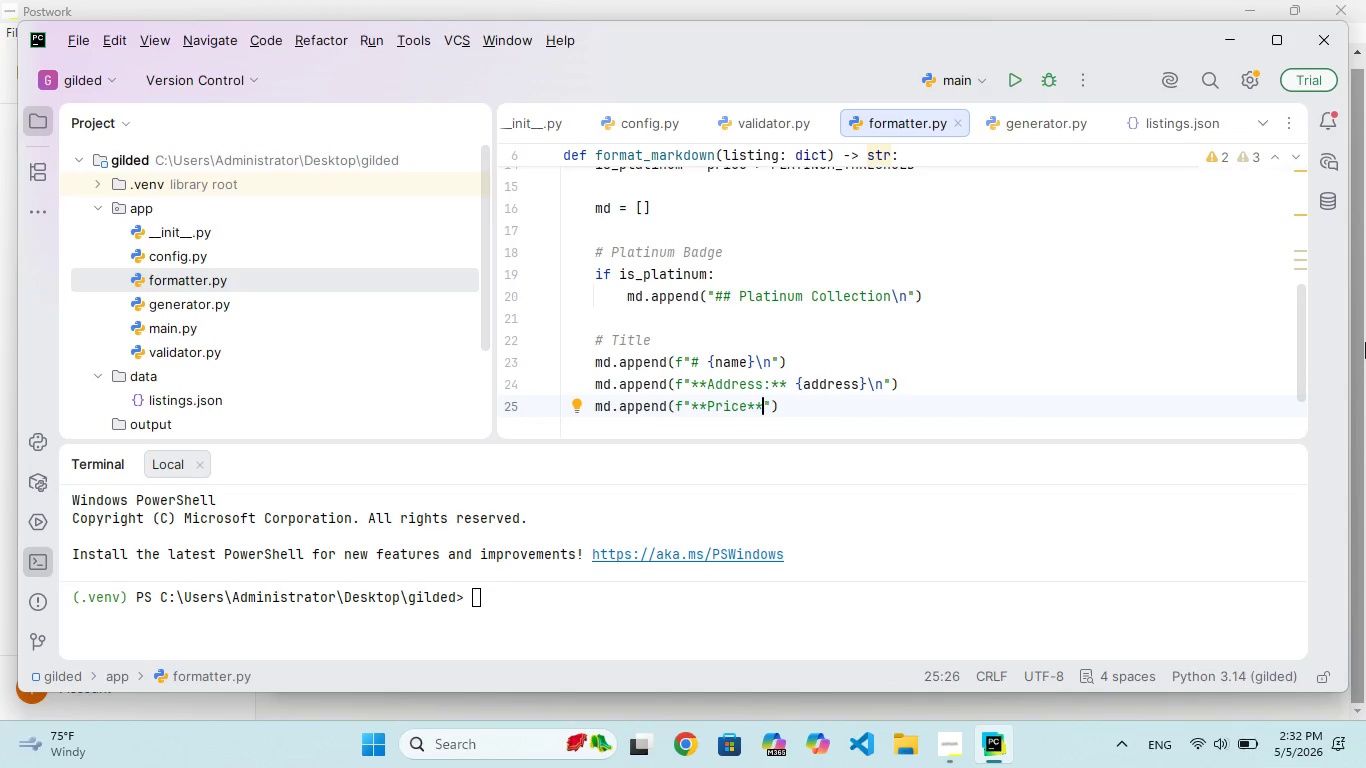 
wait(13.47)
 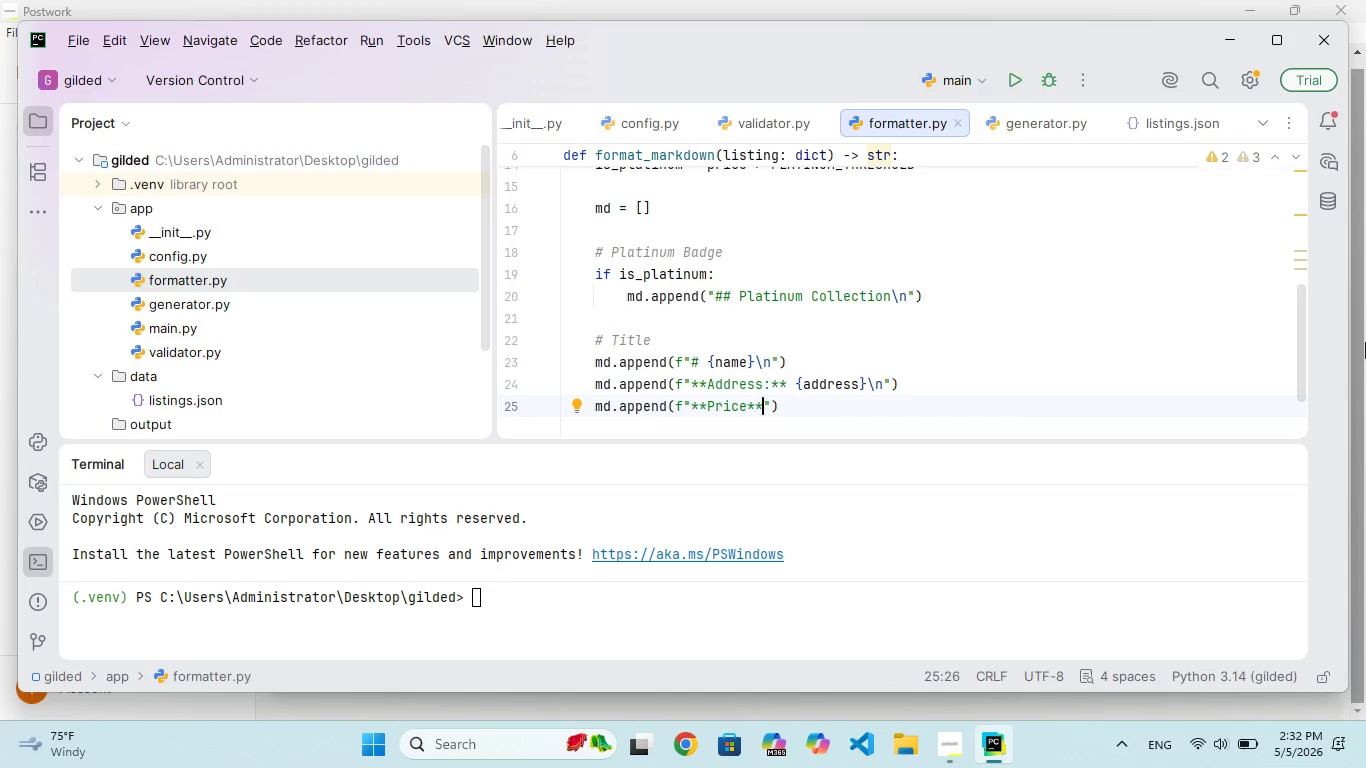 
key(Space)
 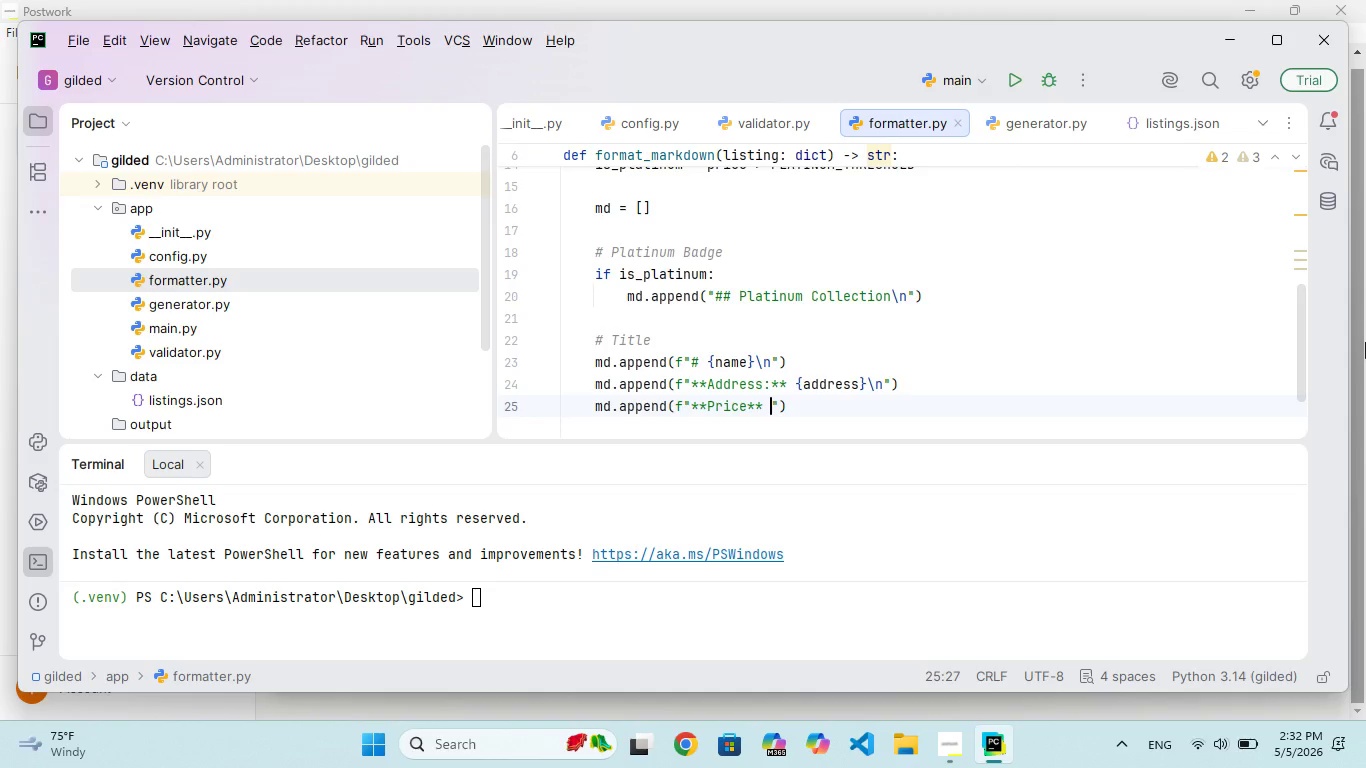 
key(Shift+4)
 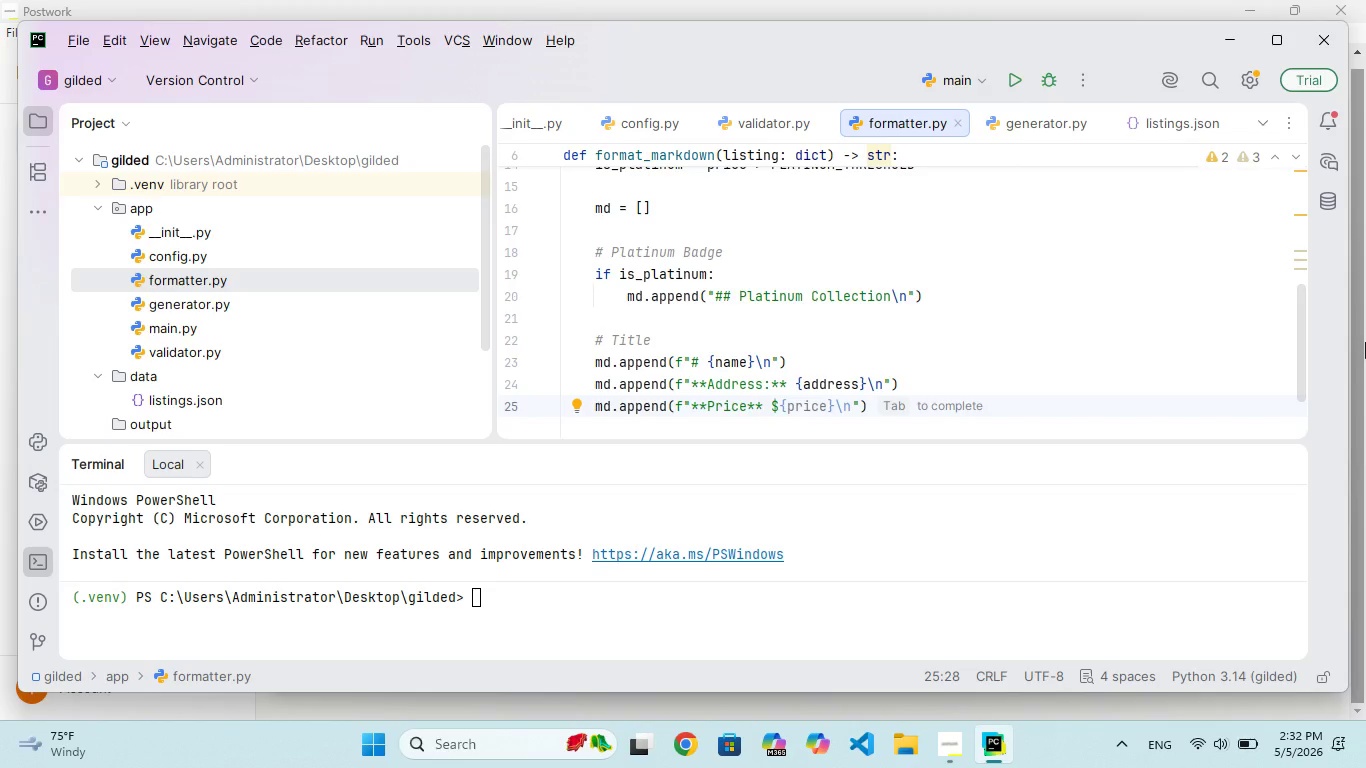 
type({price)
 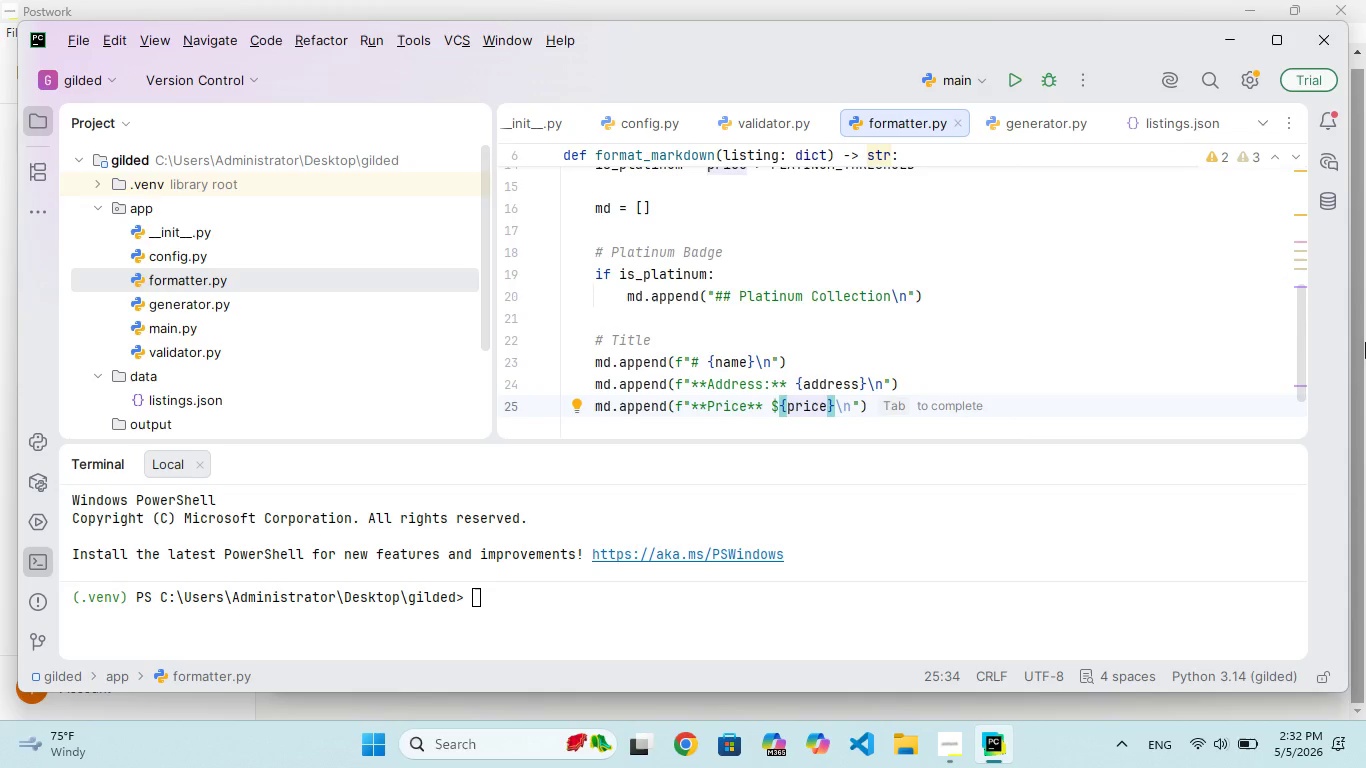 
key(Shift+Semicolon)
 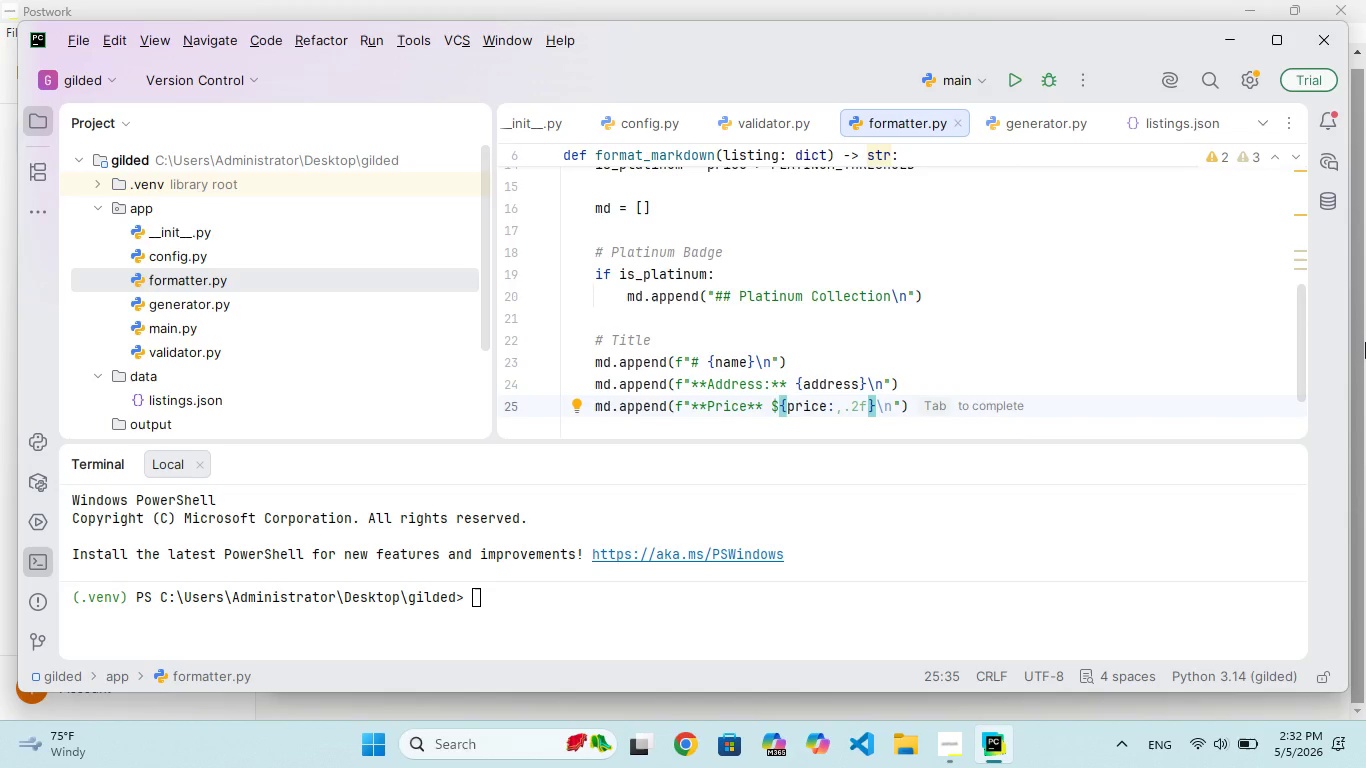 
type(,.2f)
 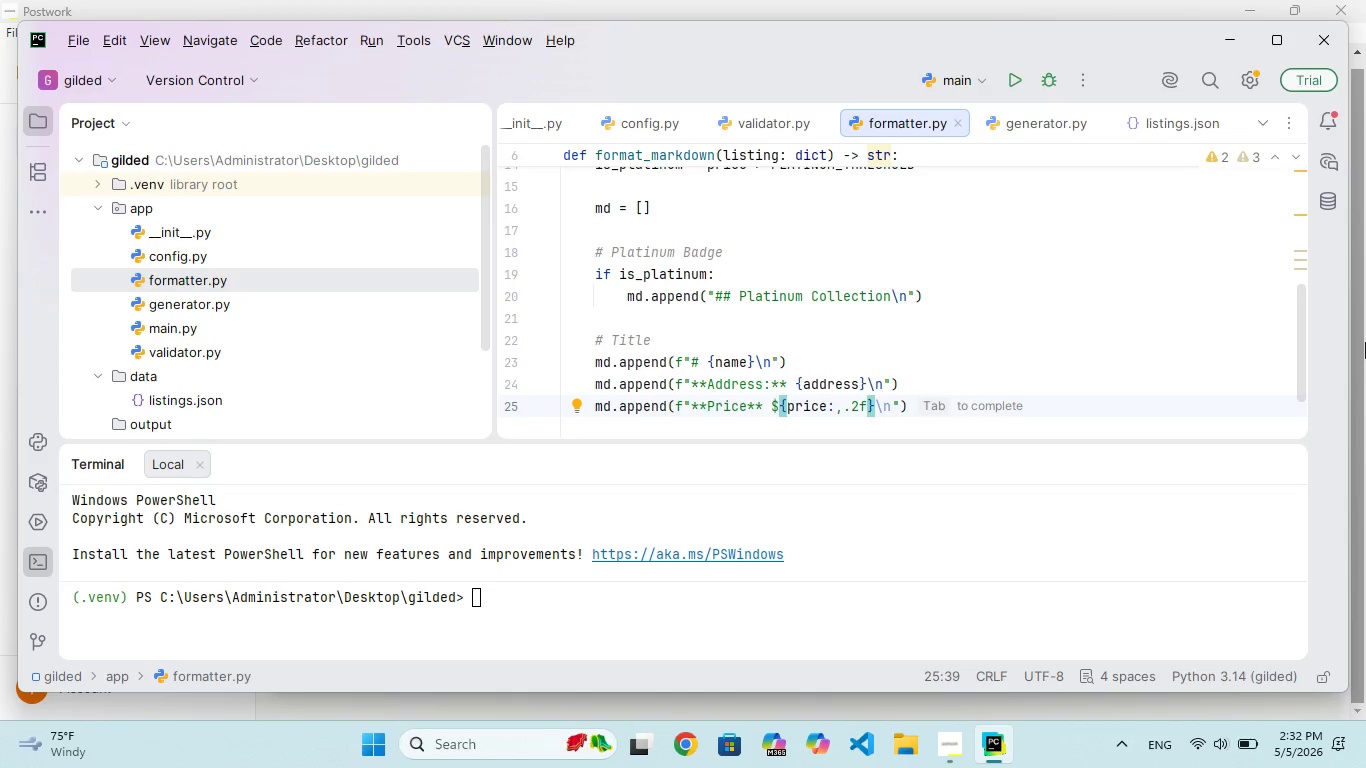 
key(ArrowRight)
 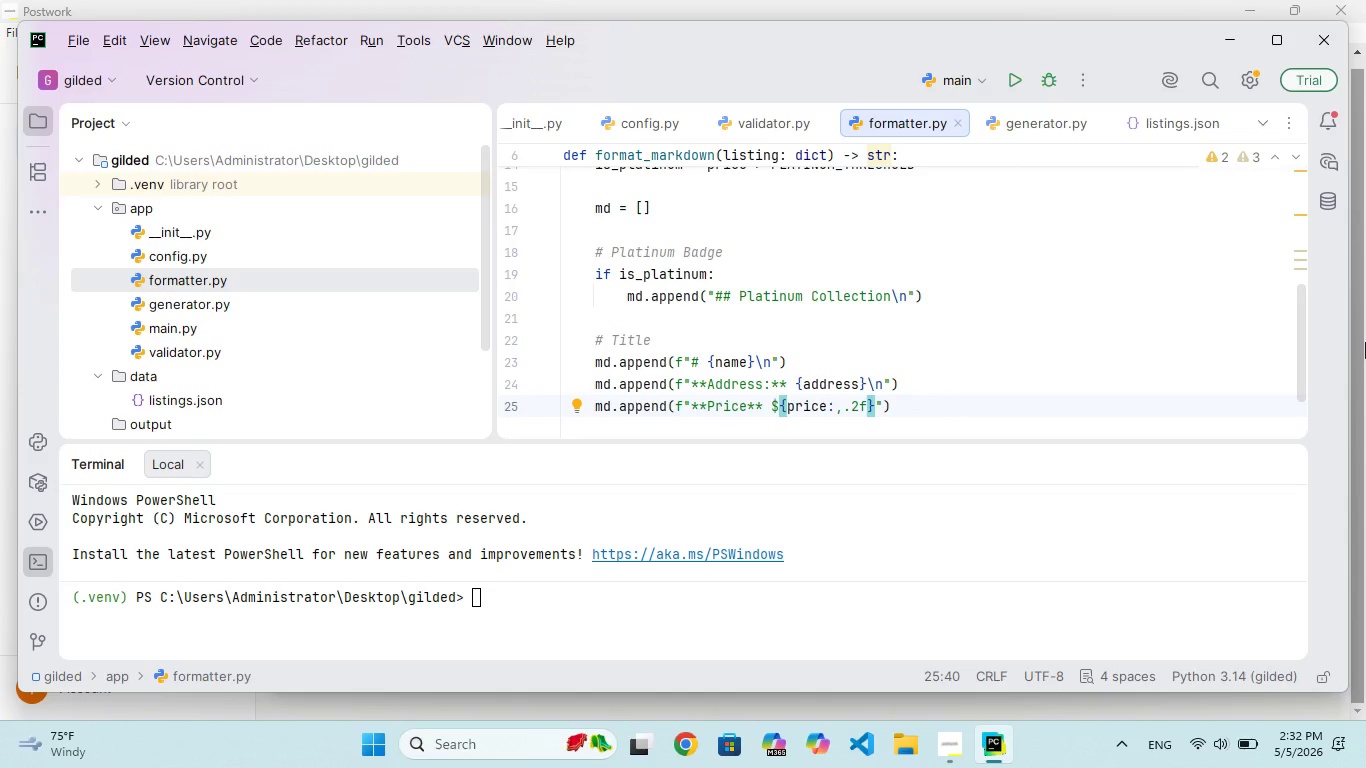 
key(Backslash)
 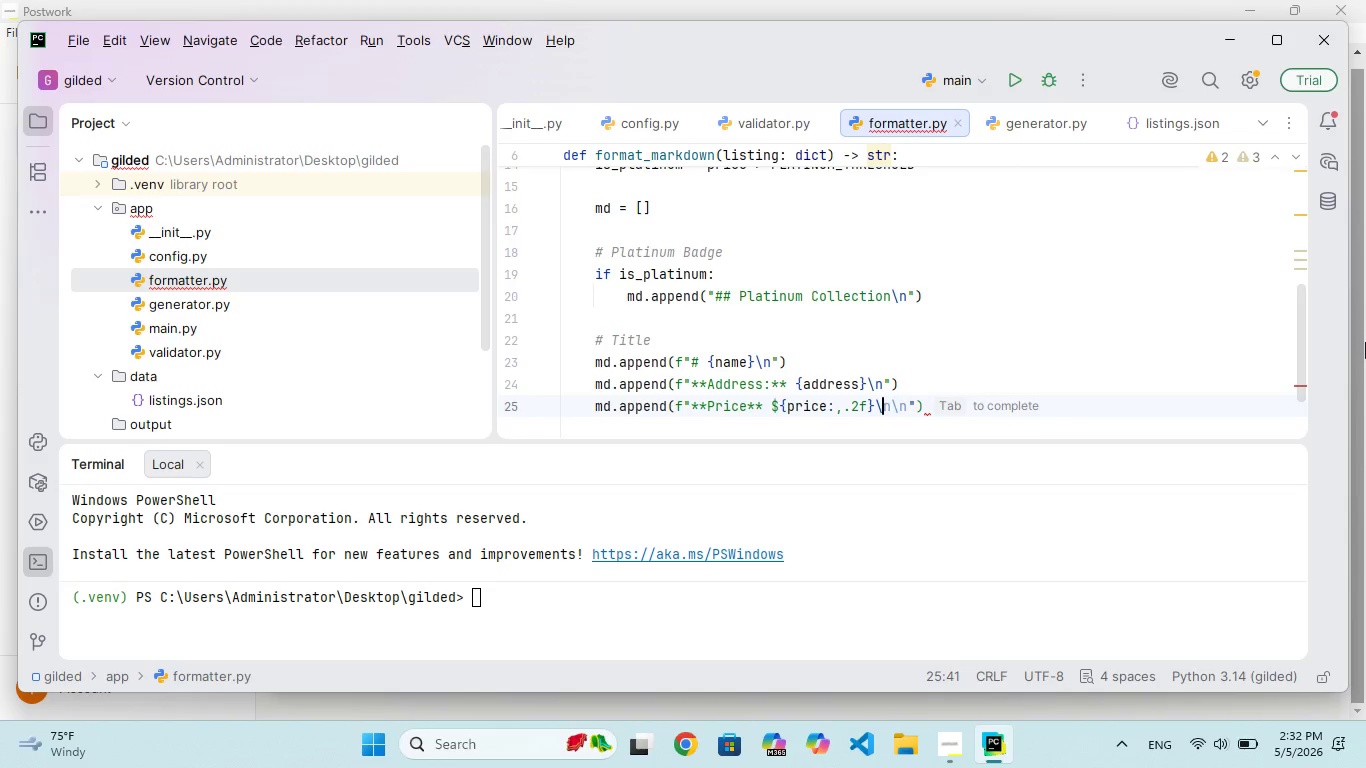 
key(N)
 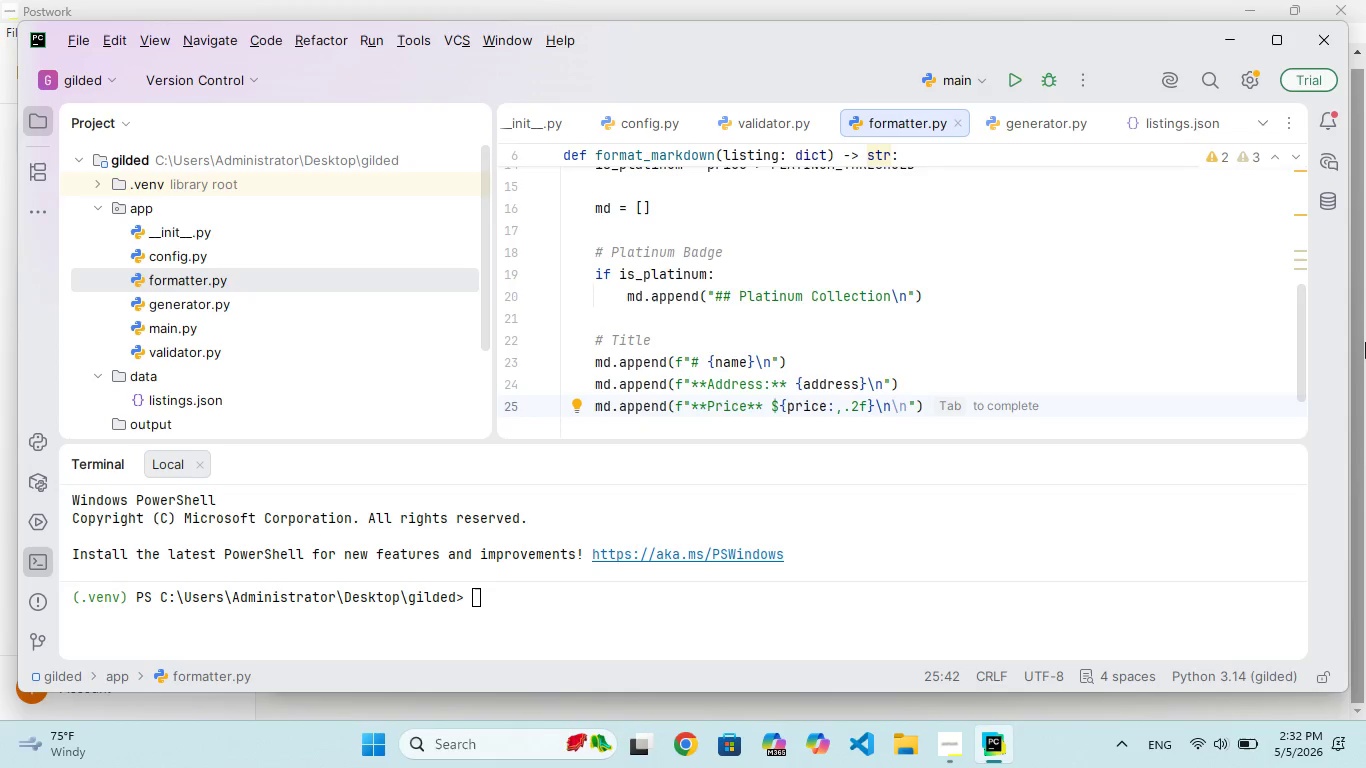 
key(ArrowRight)
 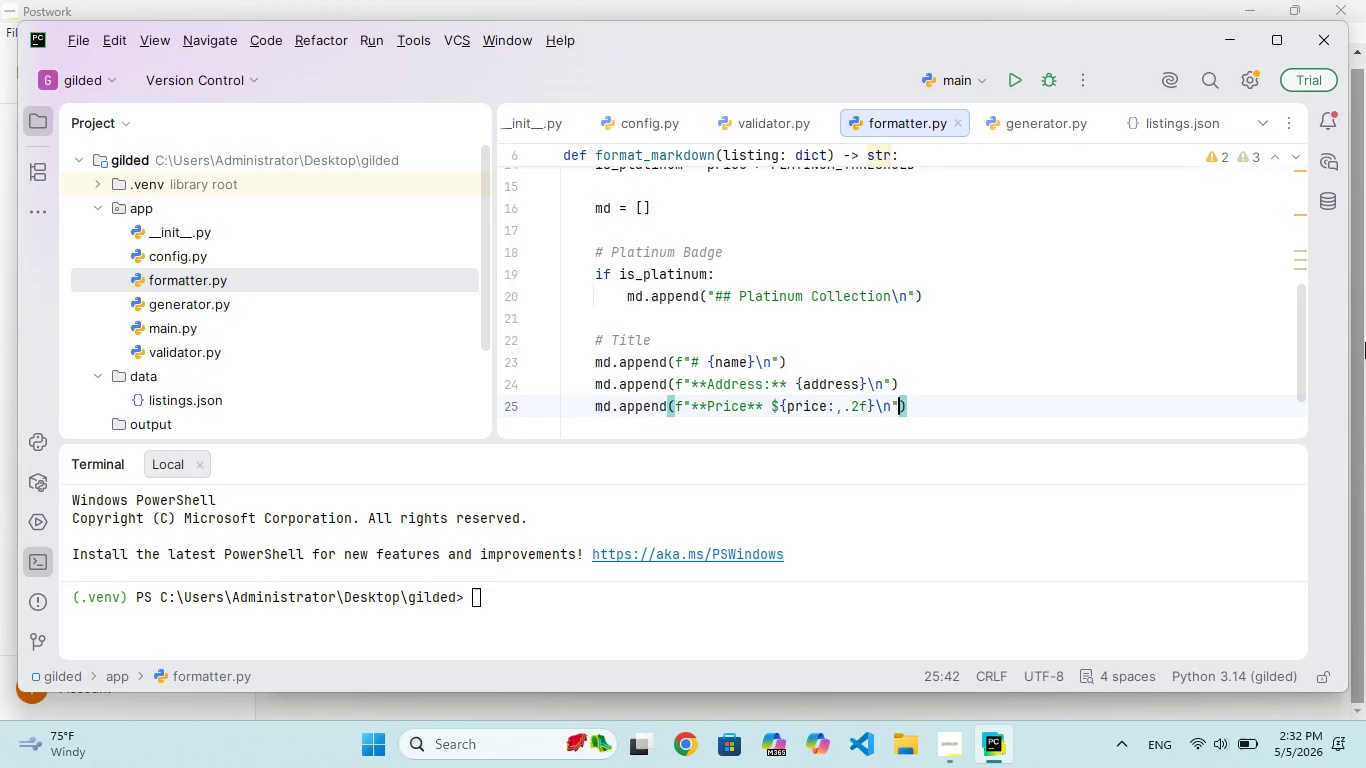 
key(ArrowRight)
 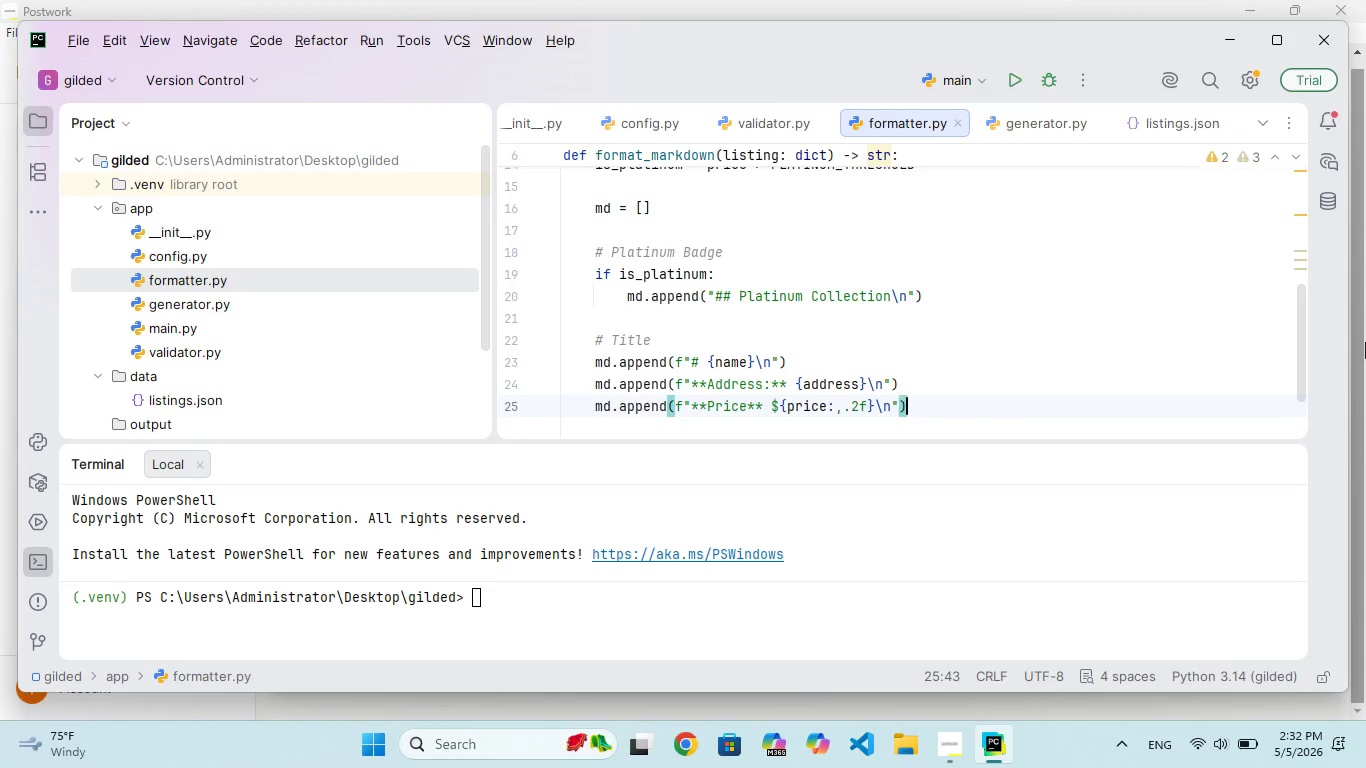 
key(ArrowRight)
 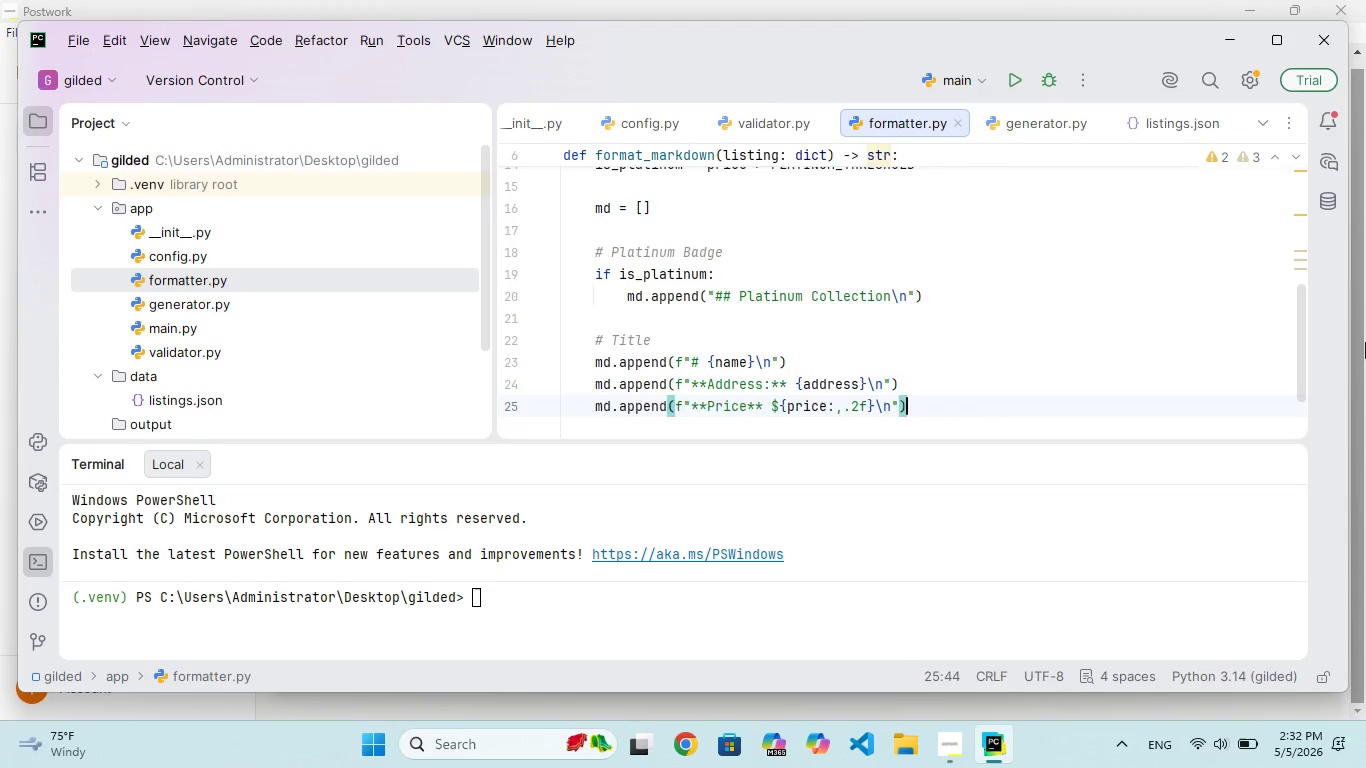 
key(Enter)
 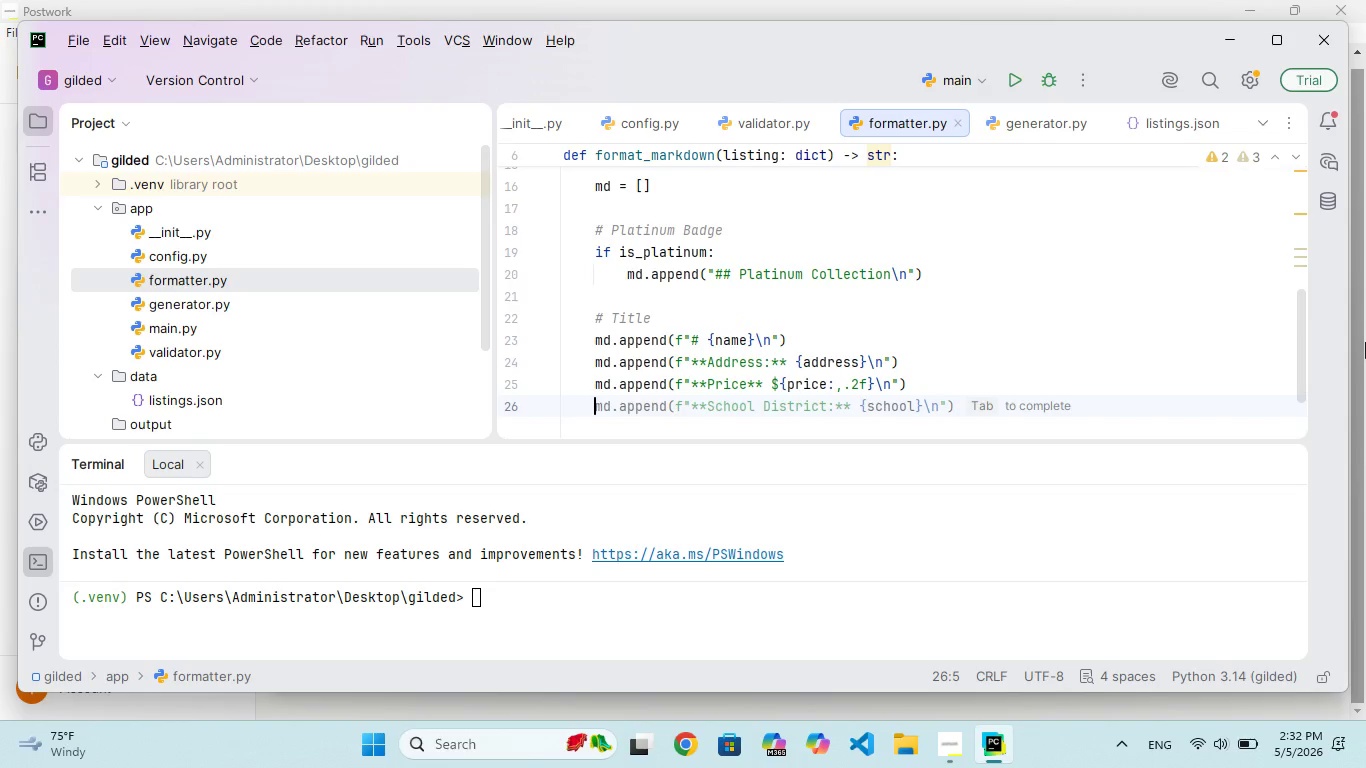 
type(md.appen(f")
 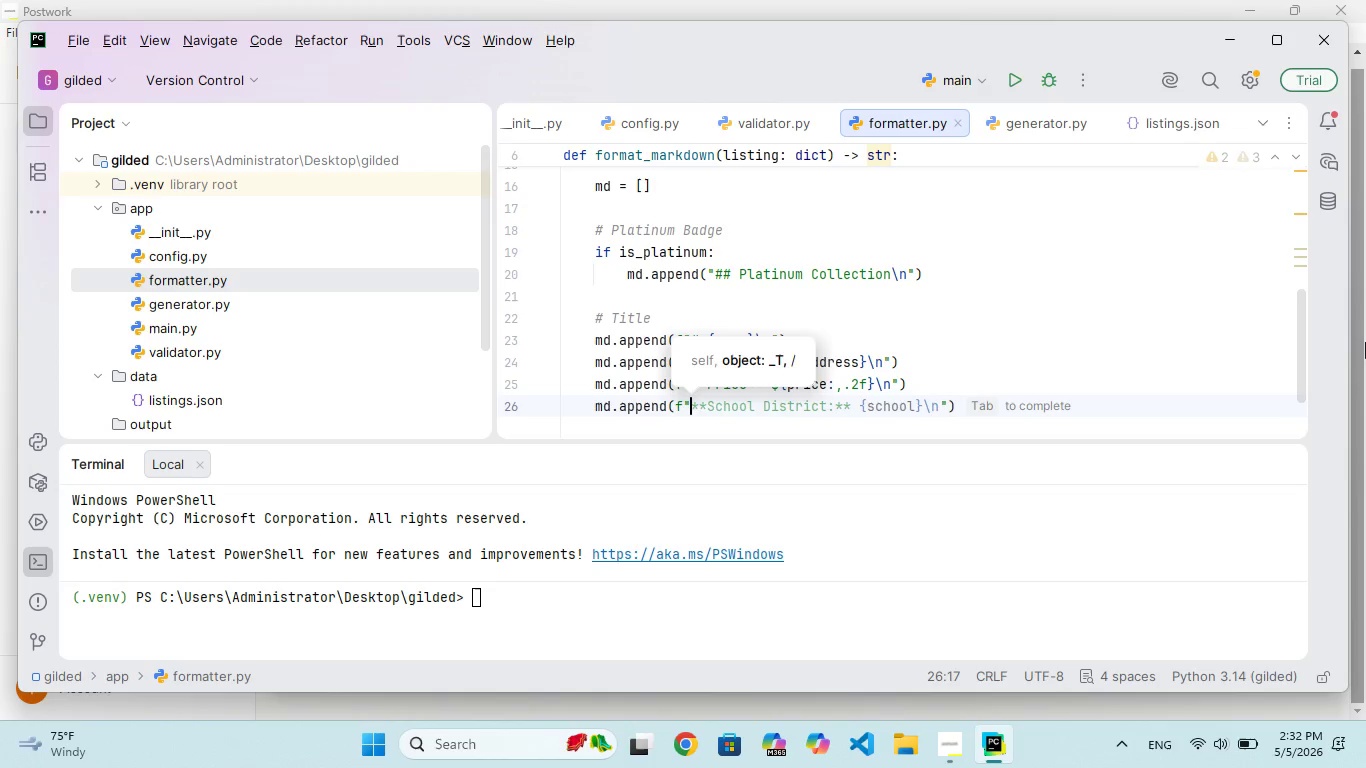 
type(**Square Footge)
 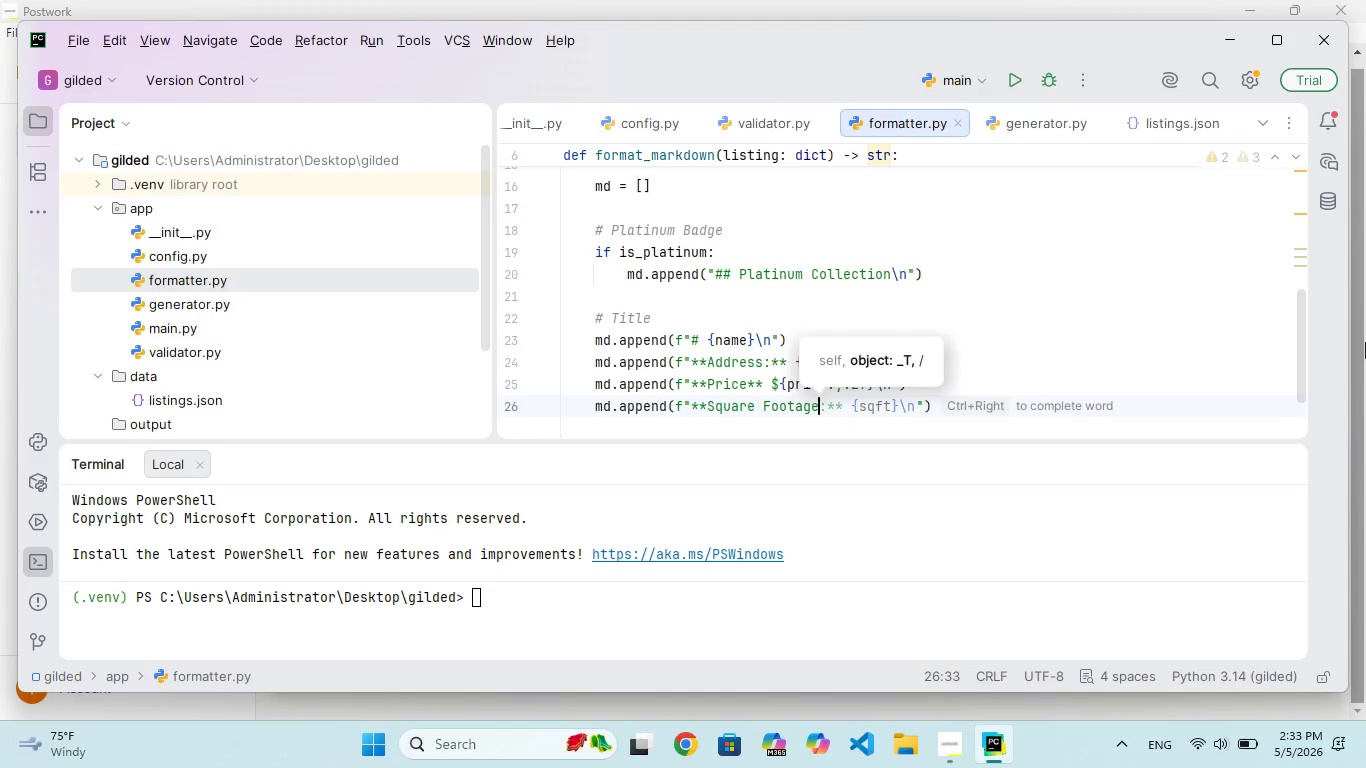 
hold_key(key=A, duration=0.36)
 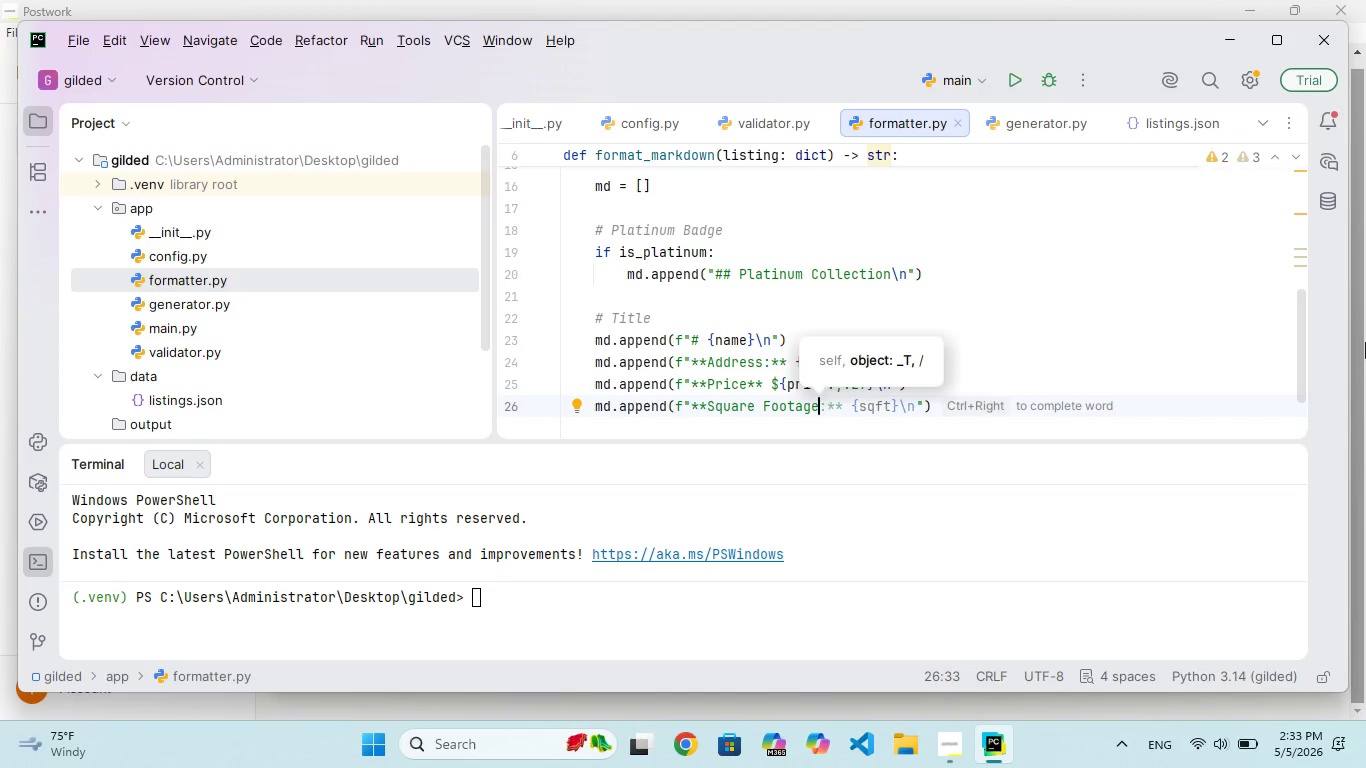 
key(Shift+Semicolon)
 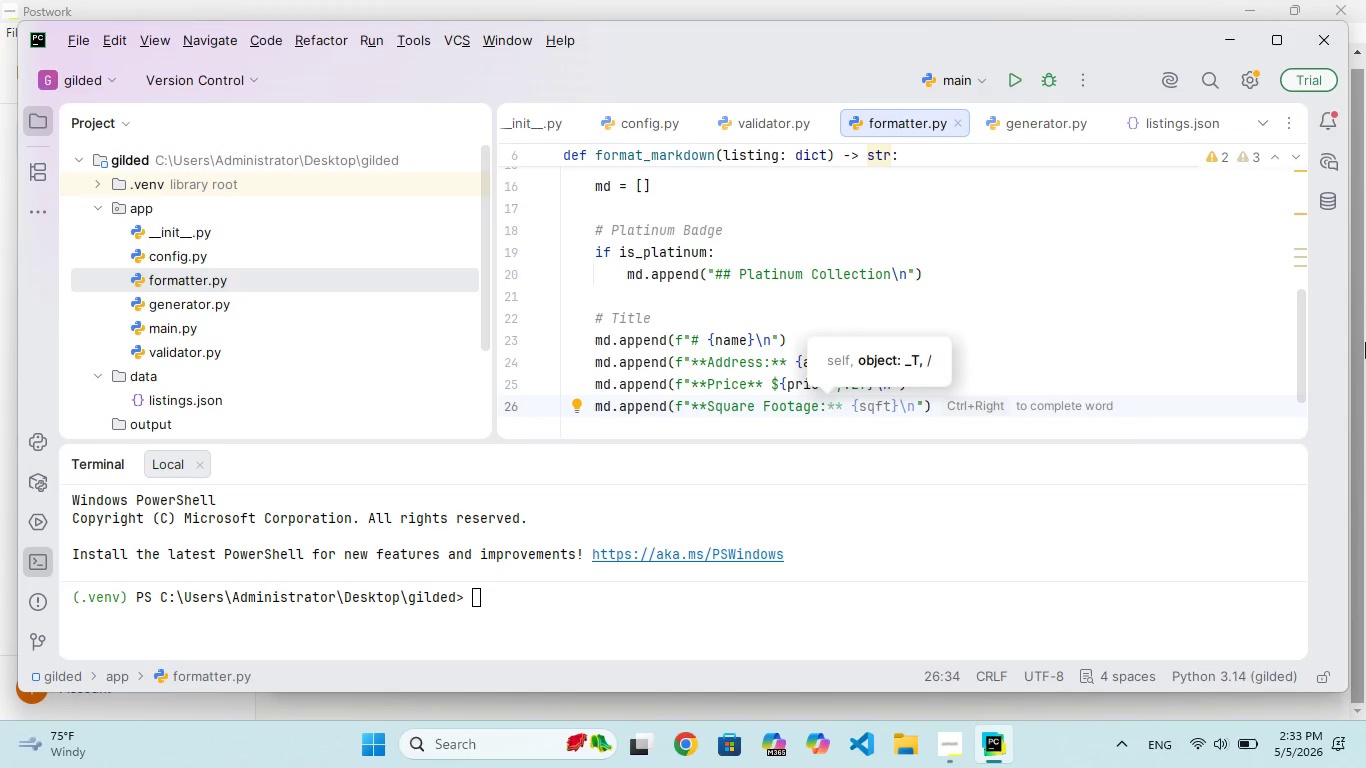 
type(** {sqft)
 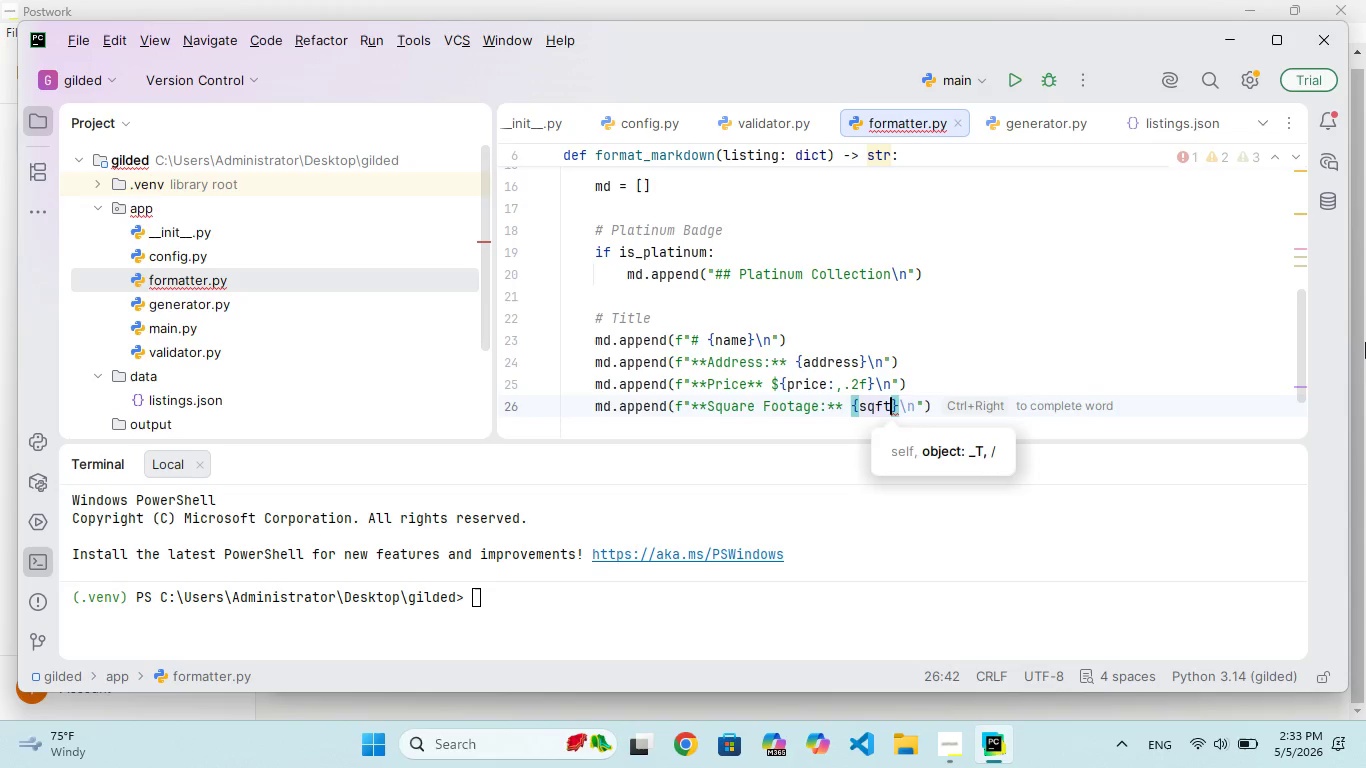 
key(ArrowRight)
 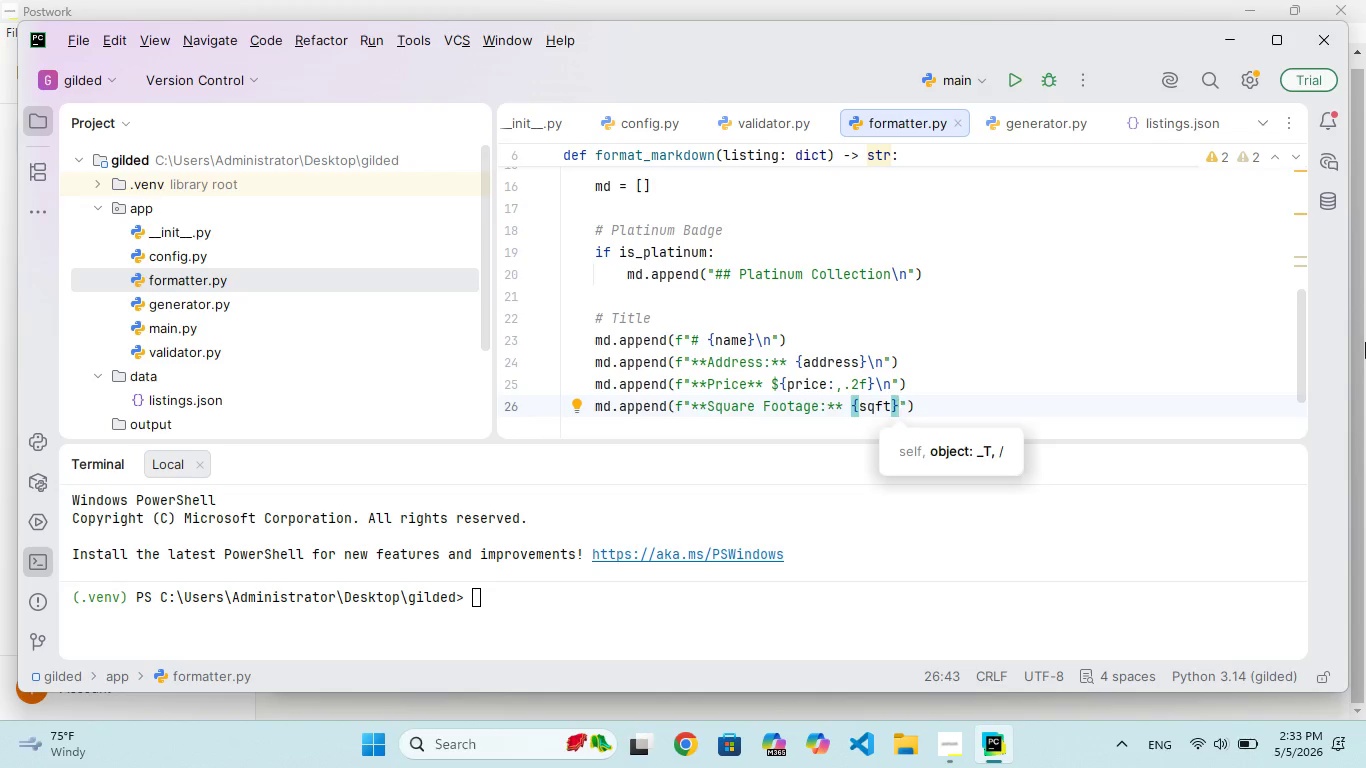 
key(Backslash)
 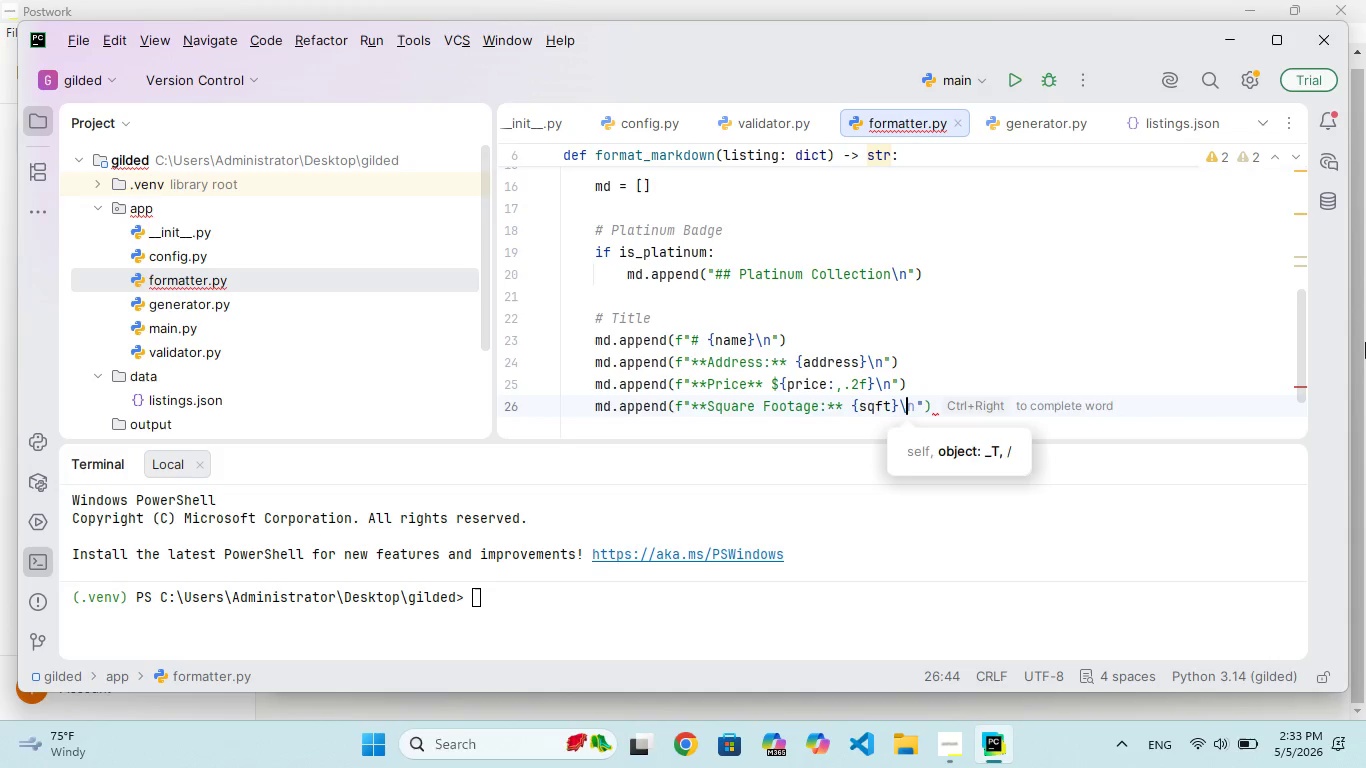 
key(N)
 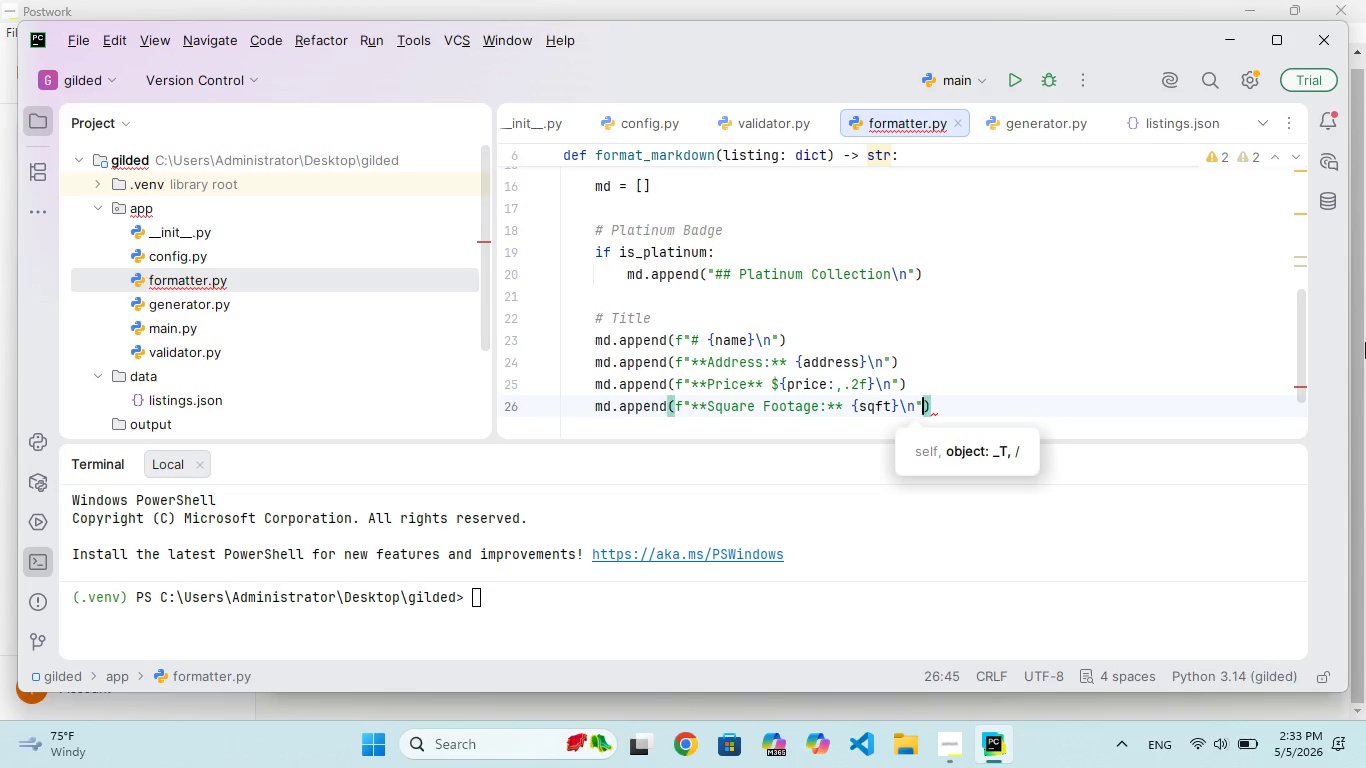 
key(ArrowRight)
 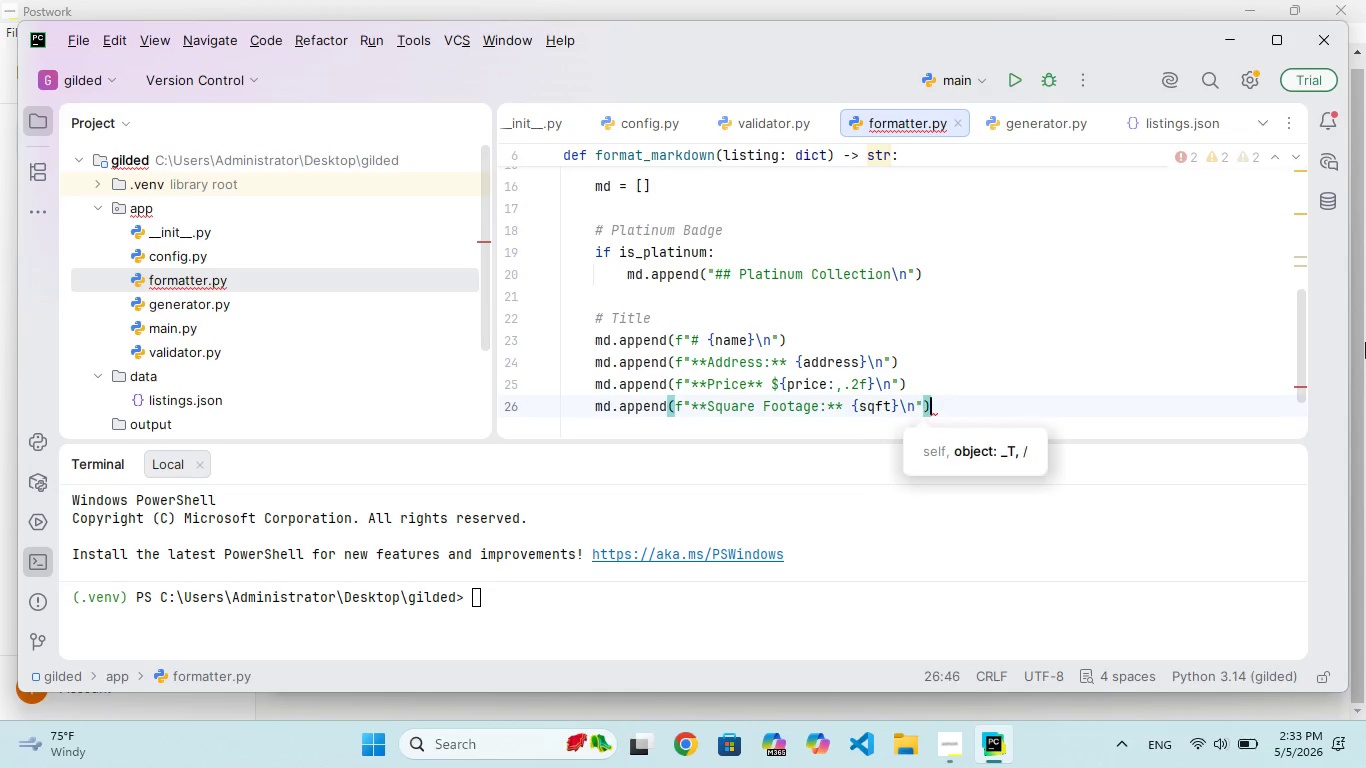 
key(ArrowRight)
 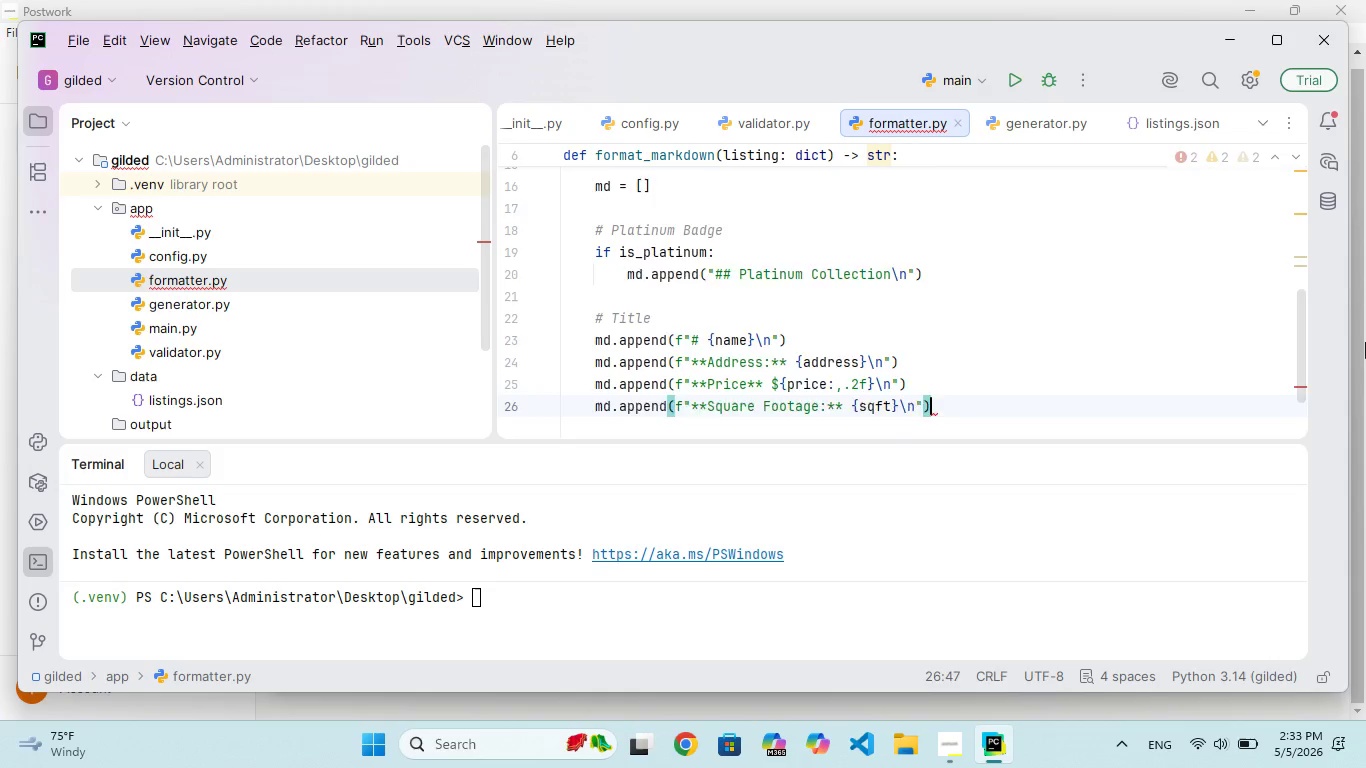 
key(Enter)
 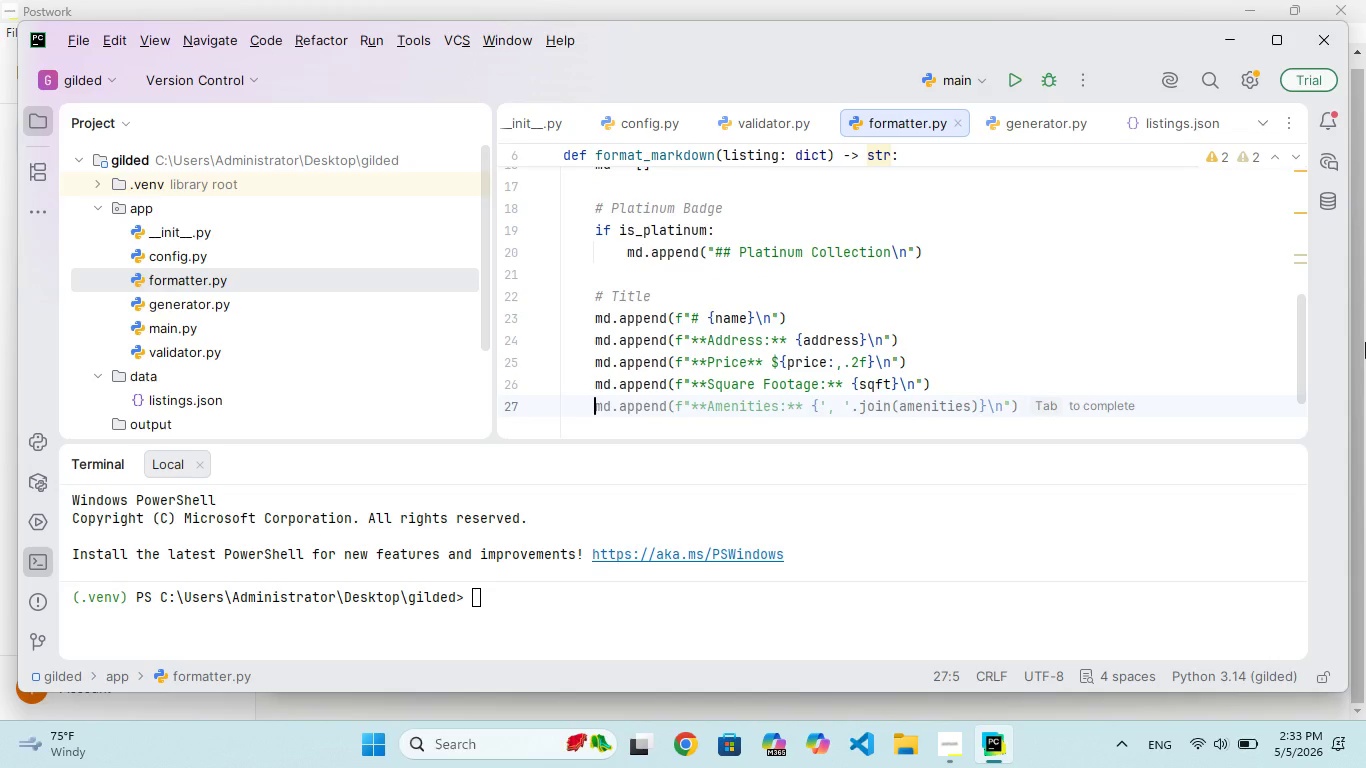 
wait(7.95)
 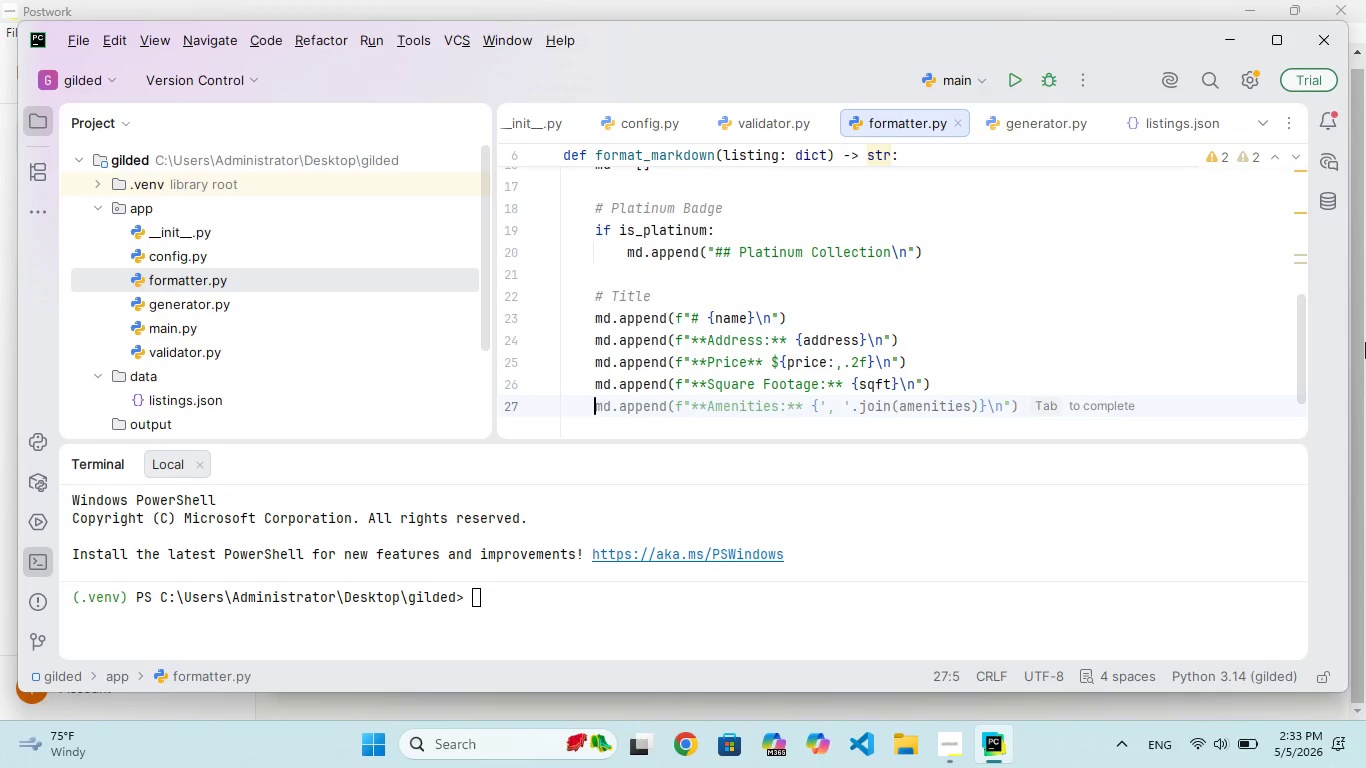 
type(md.append(f")
 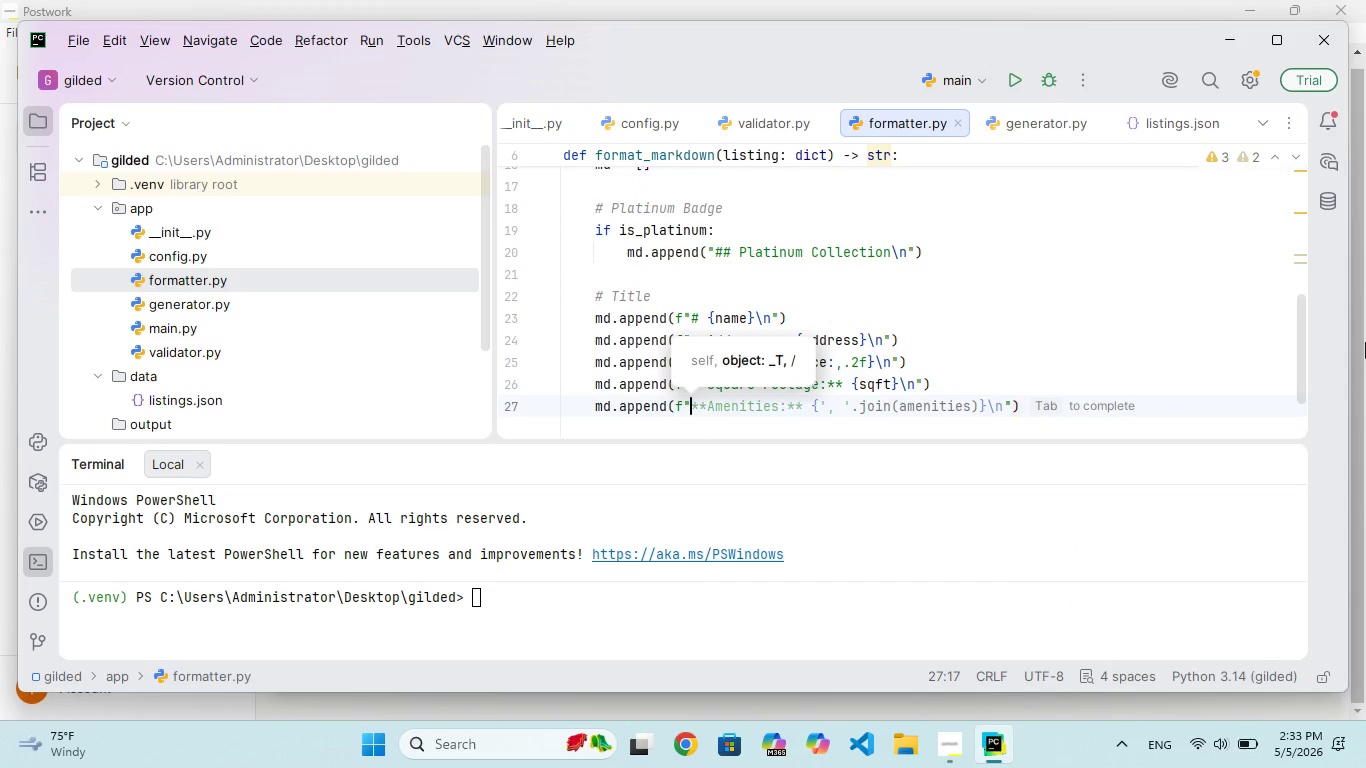 
type(**School Distr)
 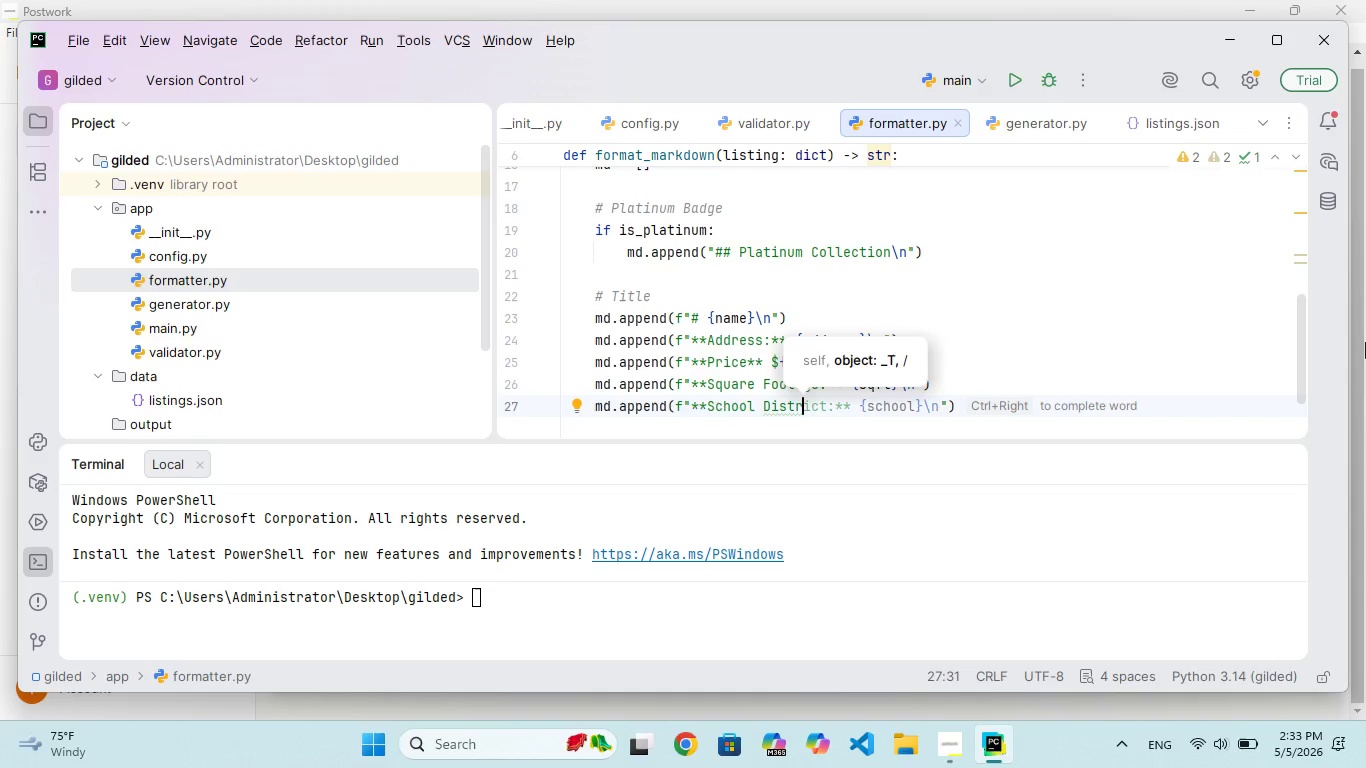 
type(ict:)
 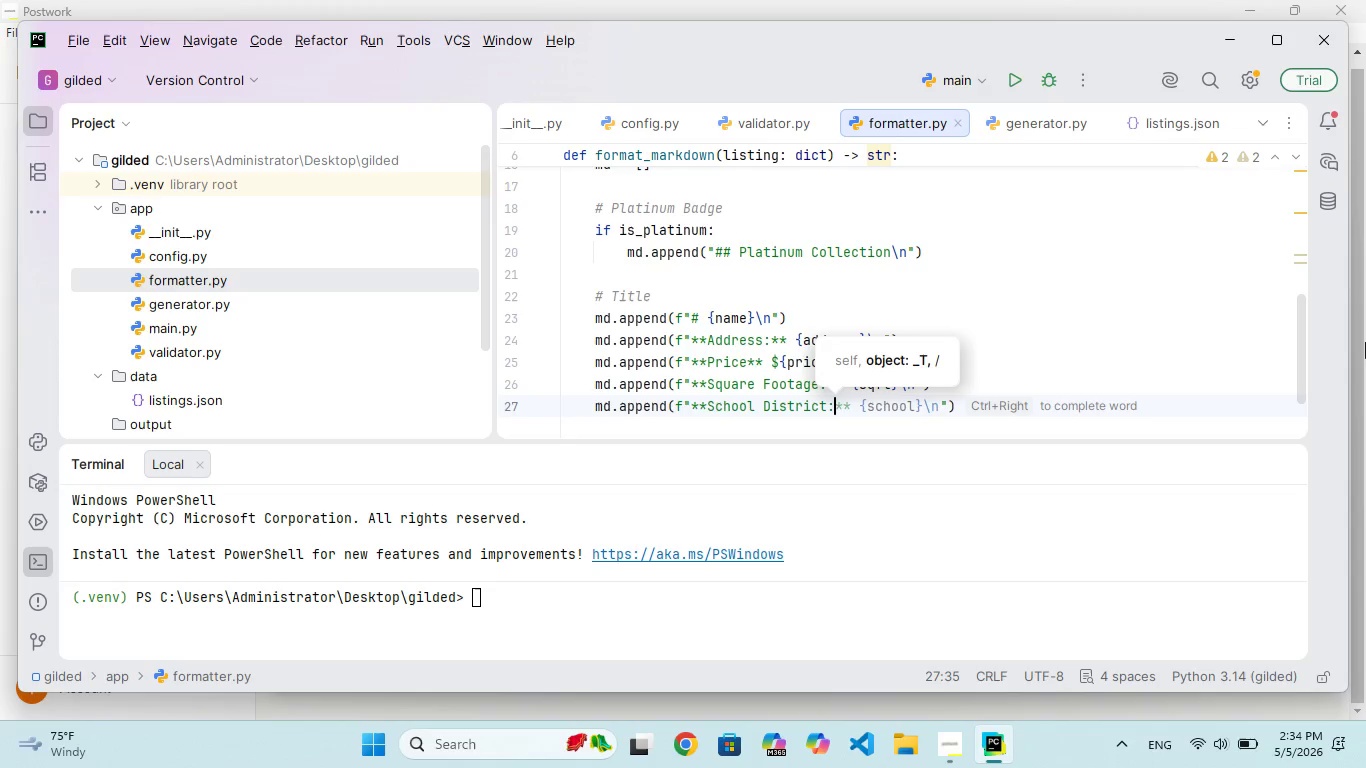 
key(ArrowRight)
 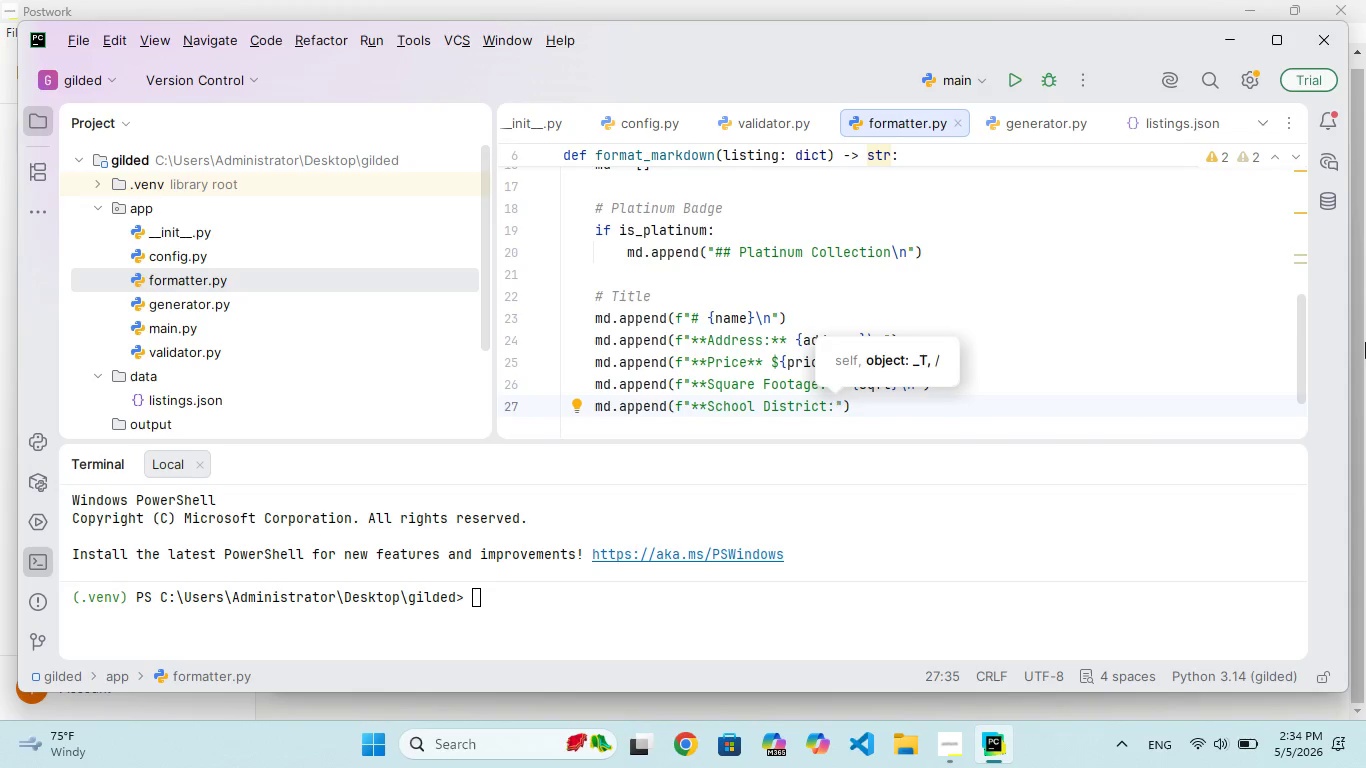 
wait(5.77)
 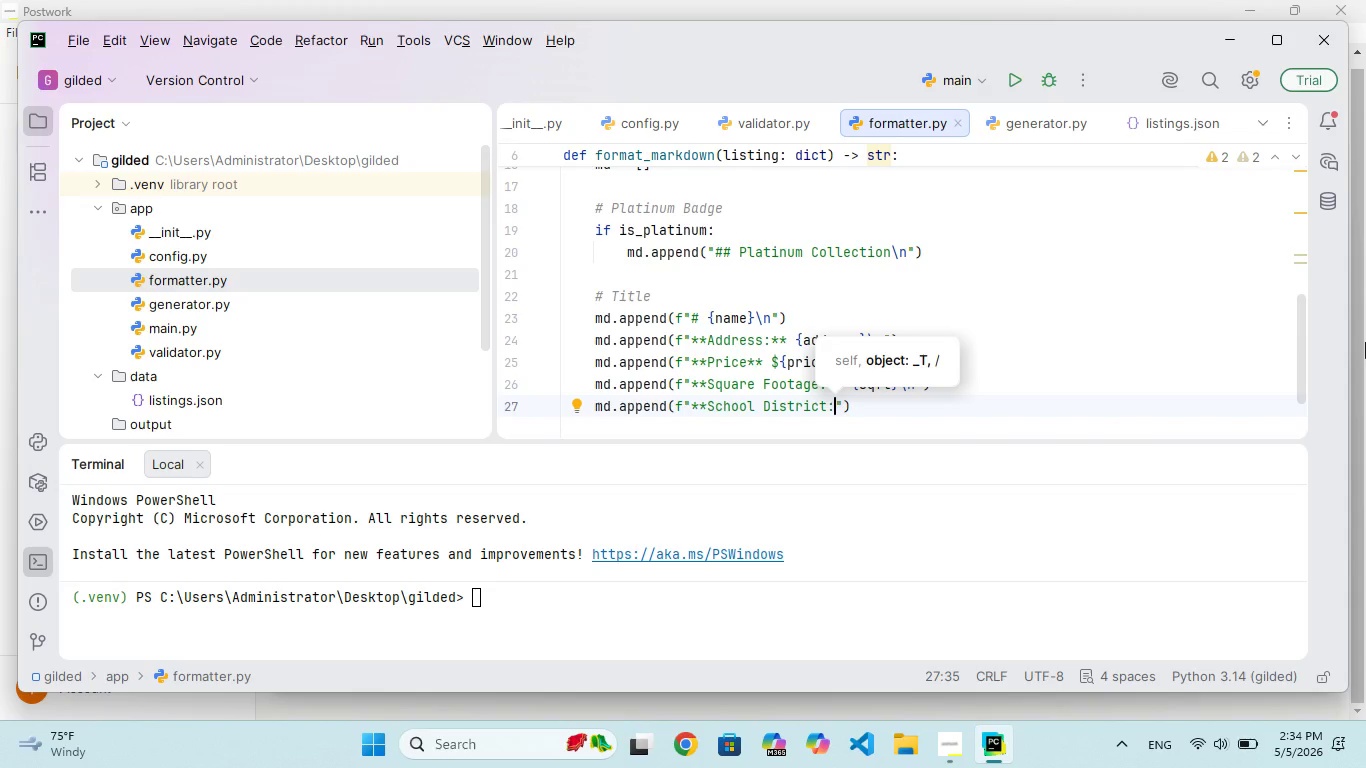 
type(** {school)
 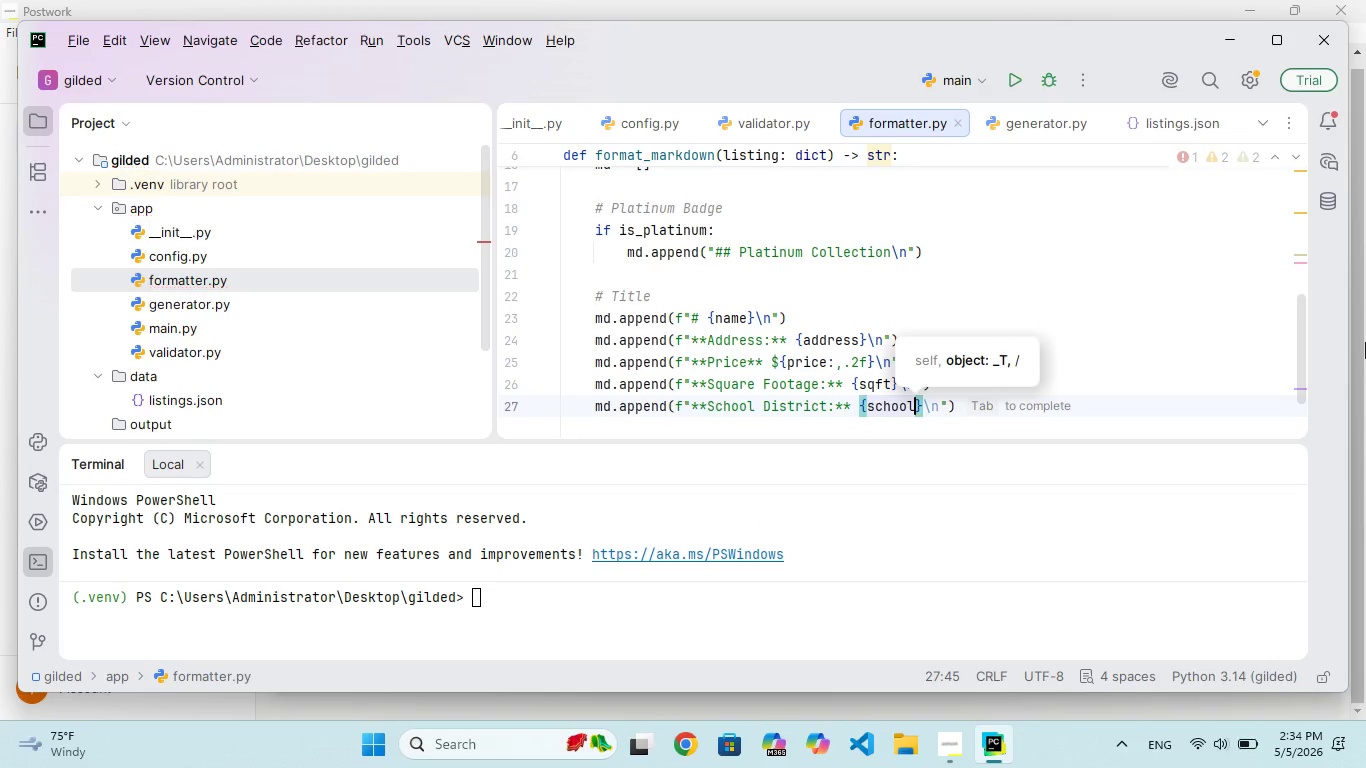 
key(ArrowRight)
 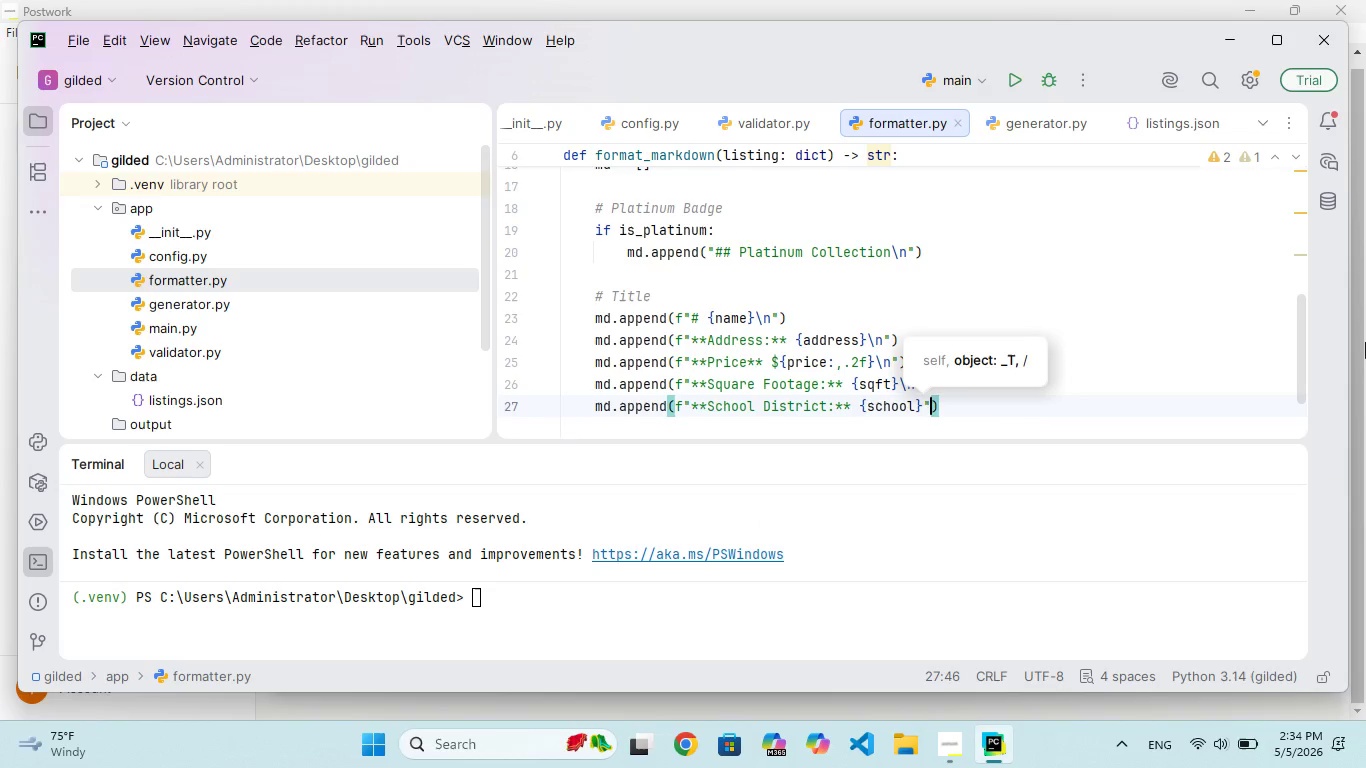 
key(ArrowRight)
 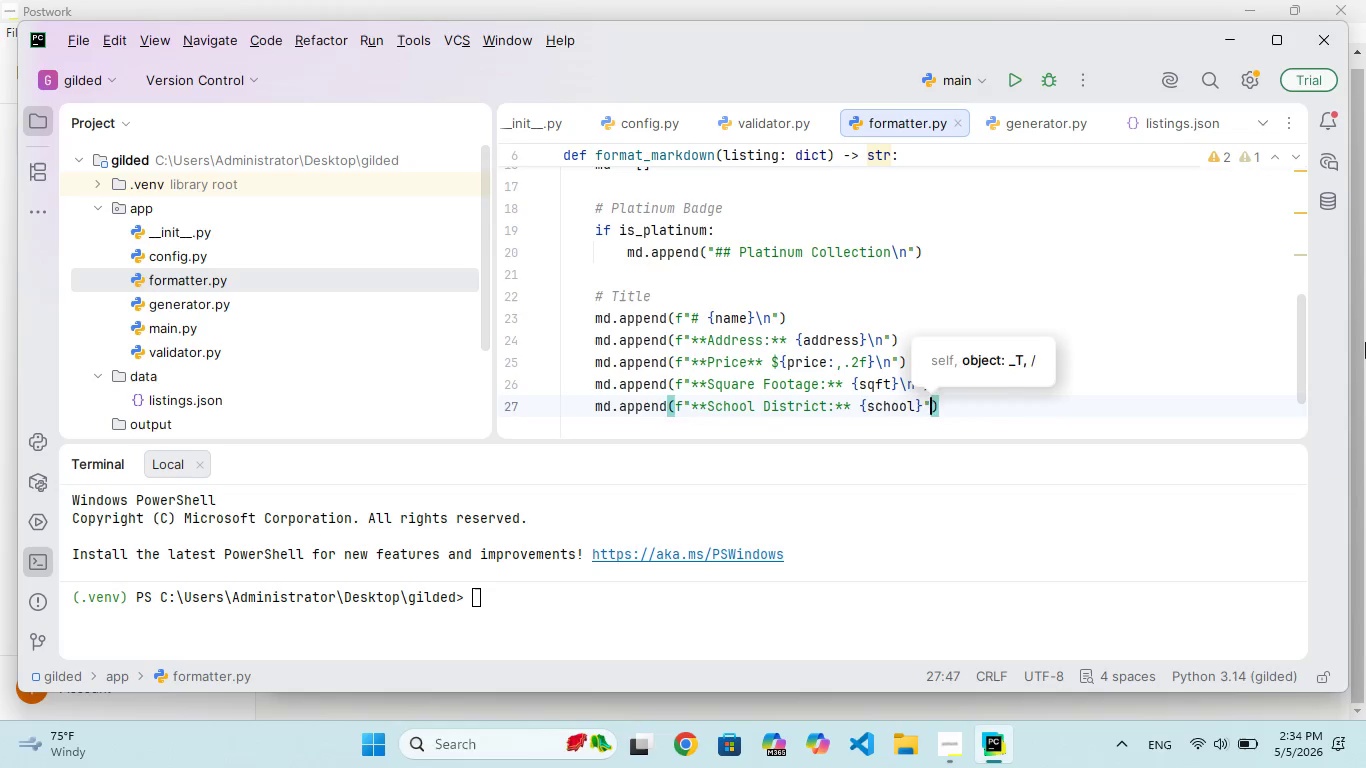 
key(ArrowLeft)
 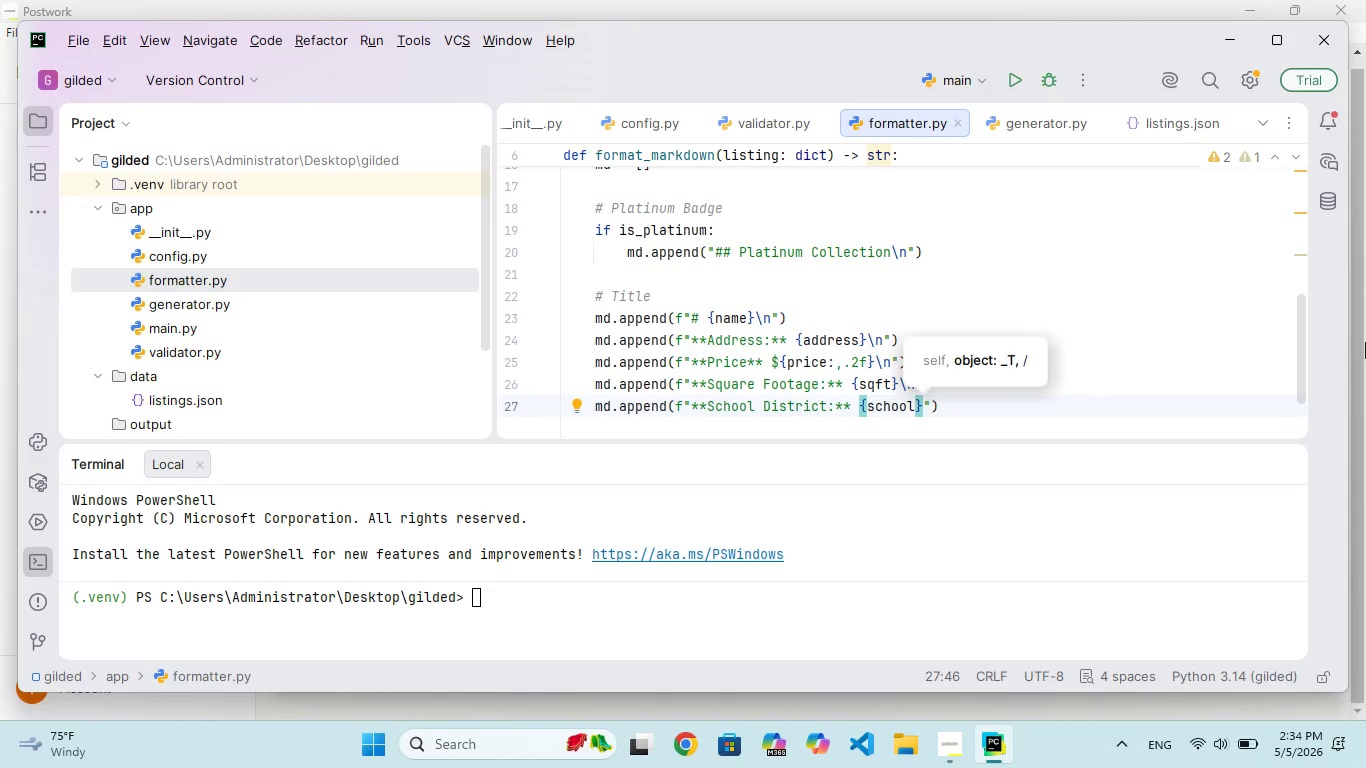 
key(Backslash)
 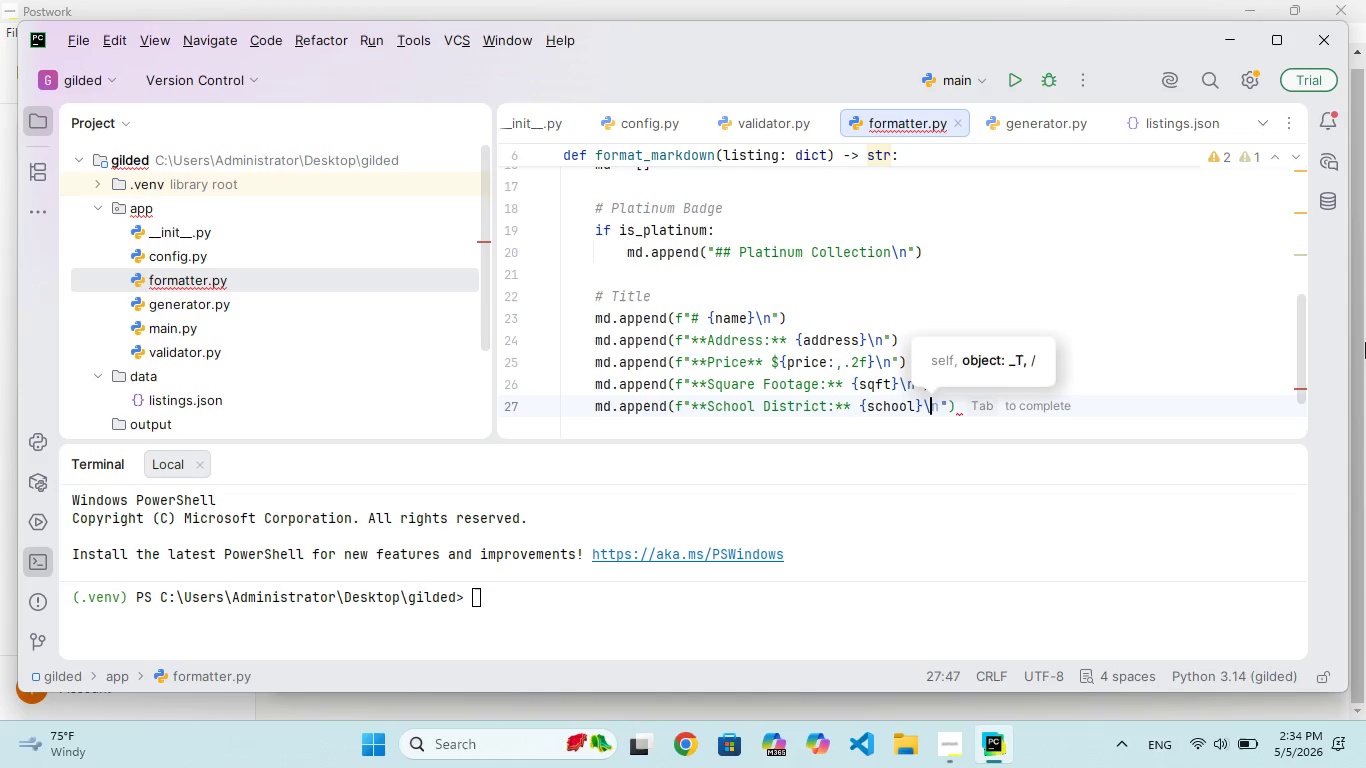 
key(N)
 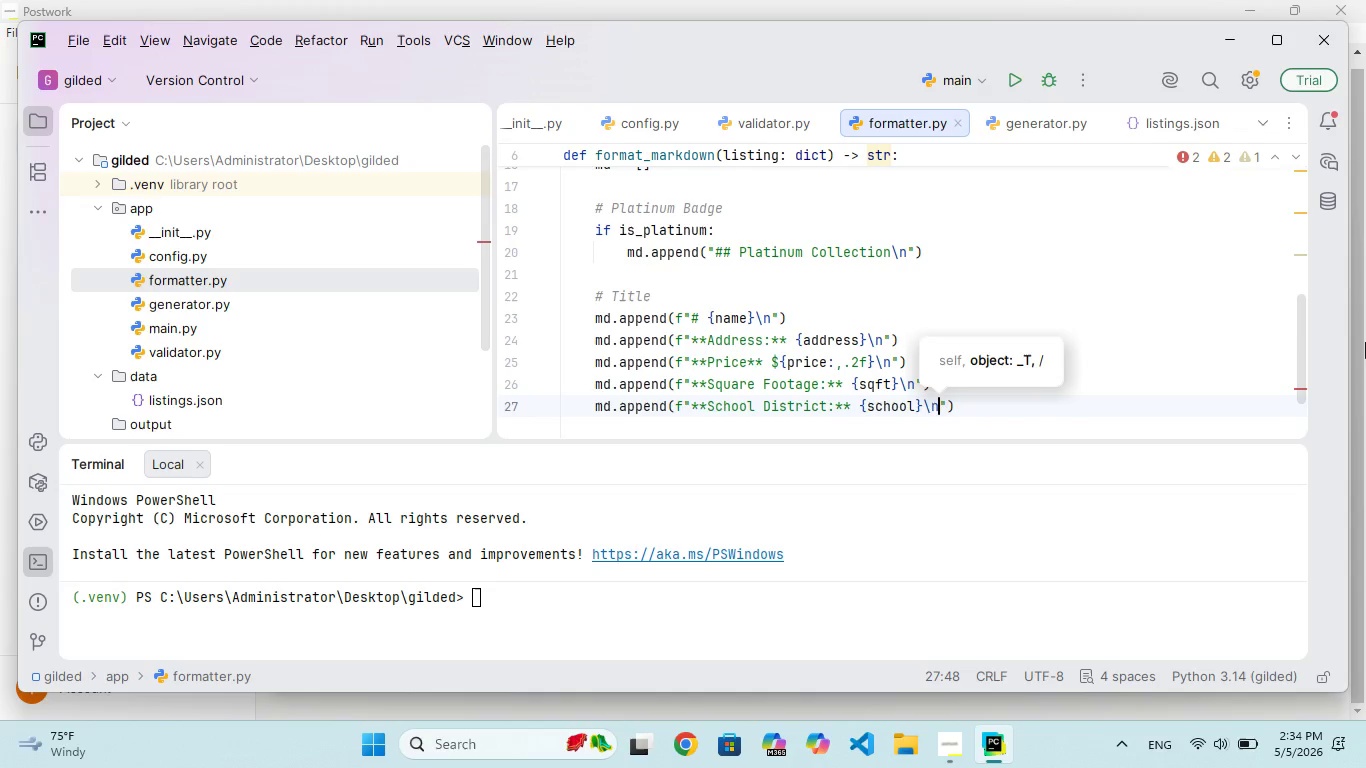 
key(ArrowRight)
 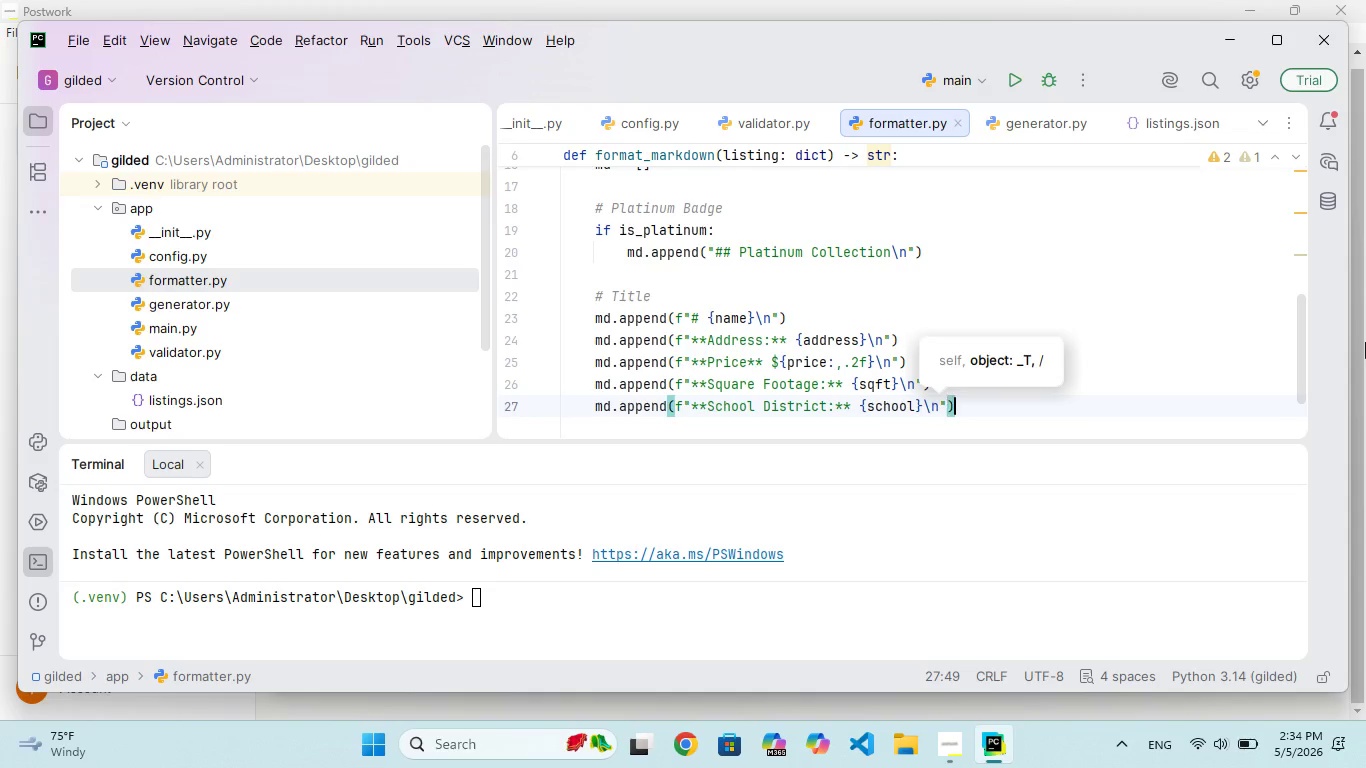 
key(ArrowRight)
 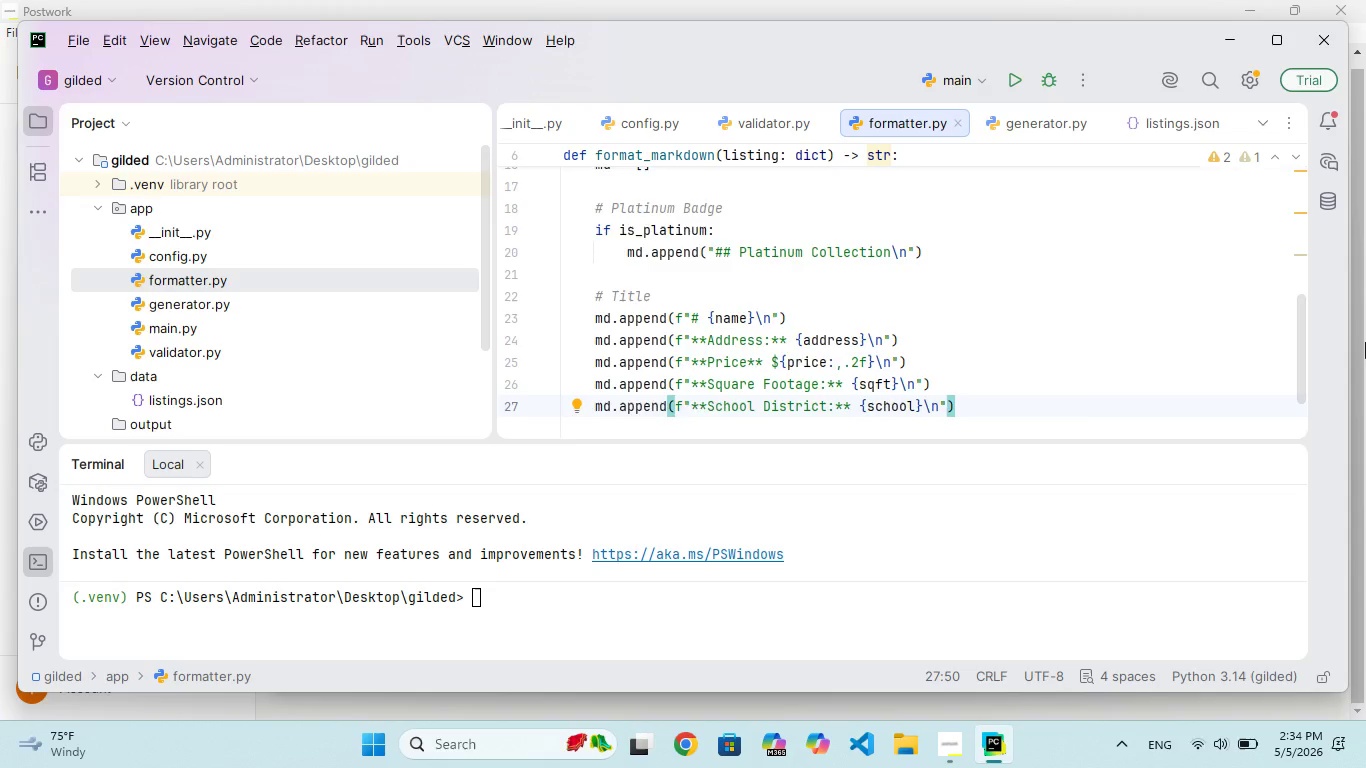 
key(Enter)
 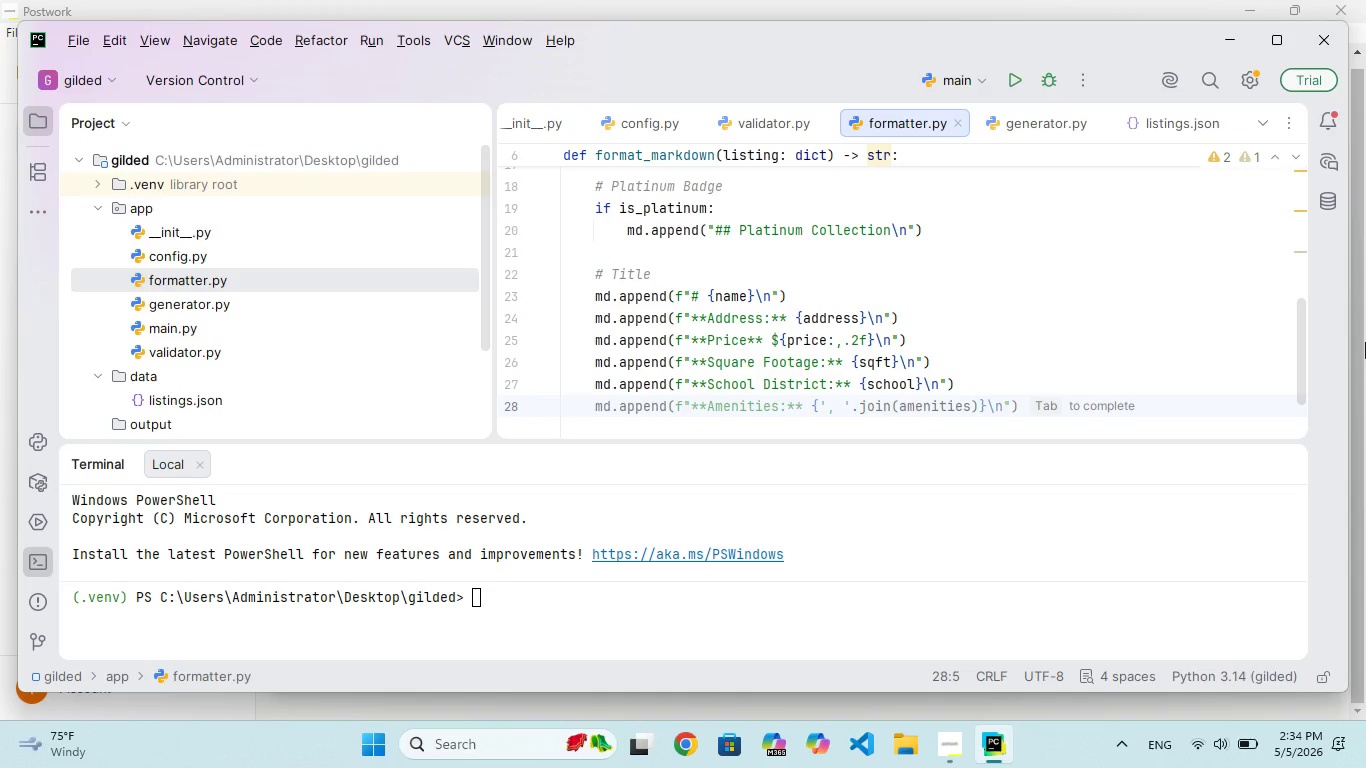 
wait(7.81)
 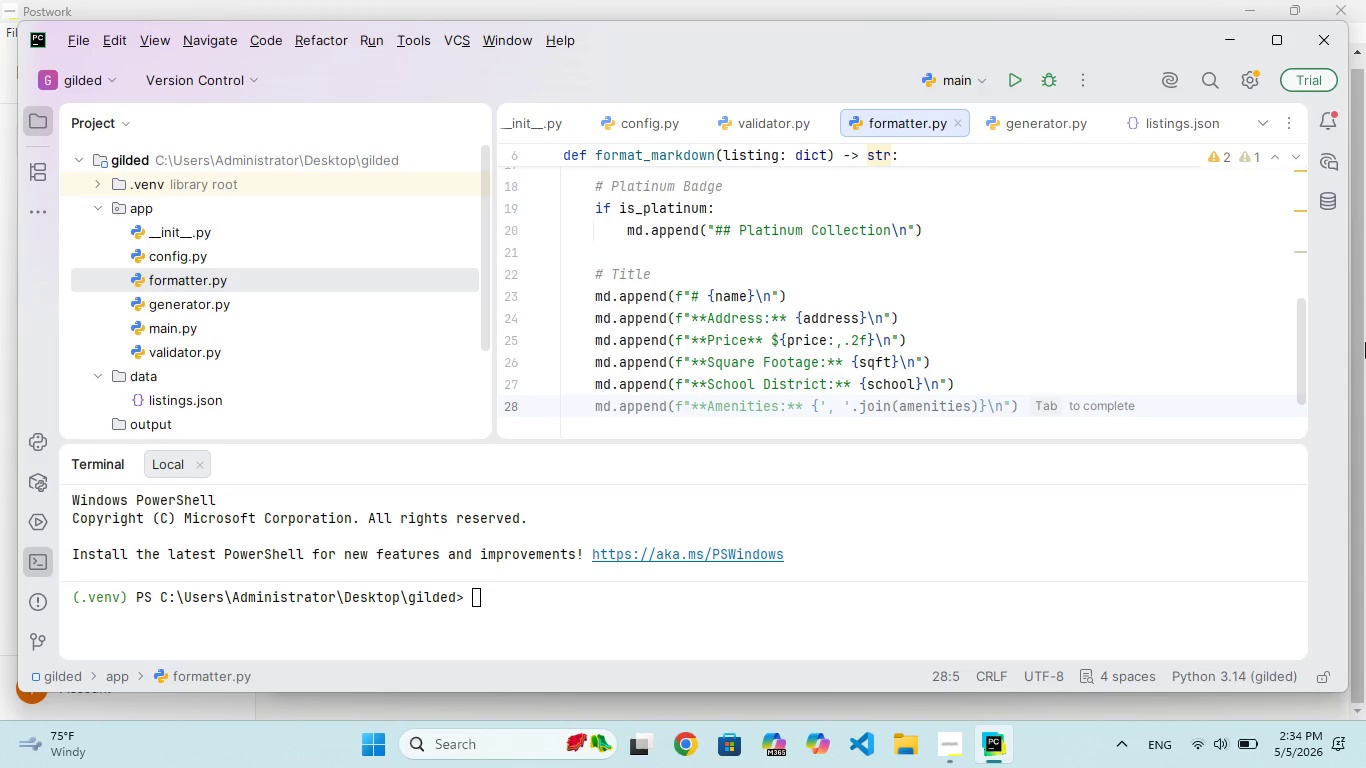 
key(Enter)
 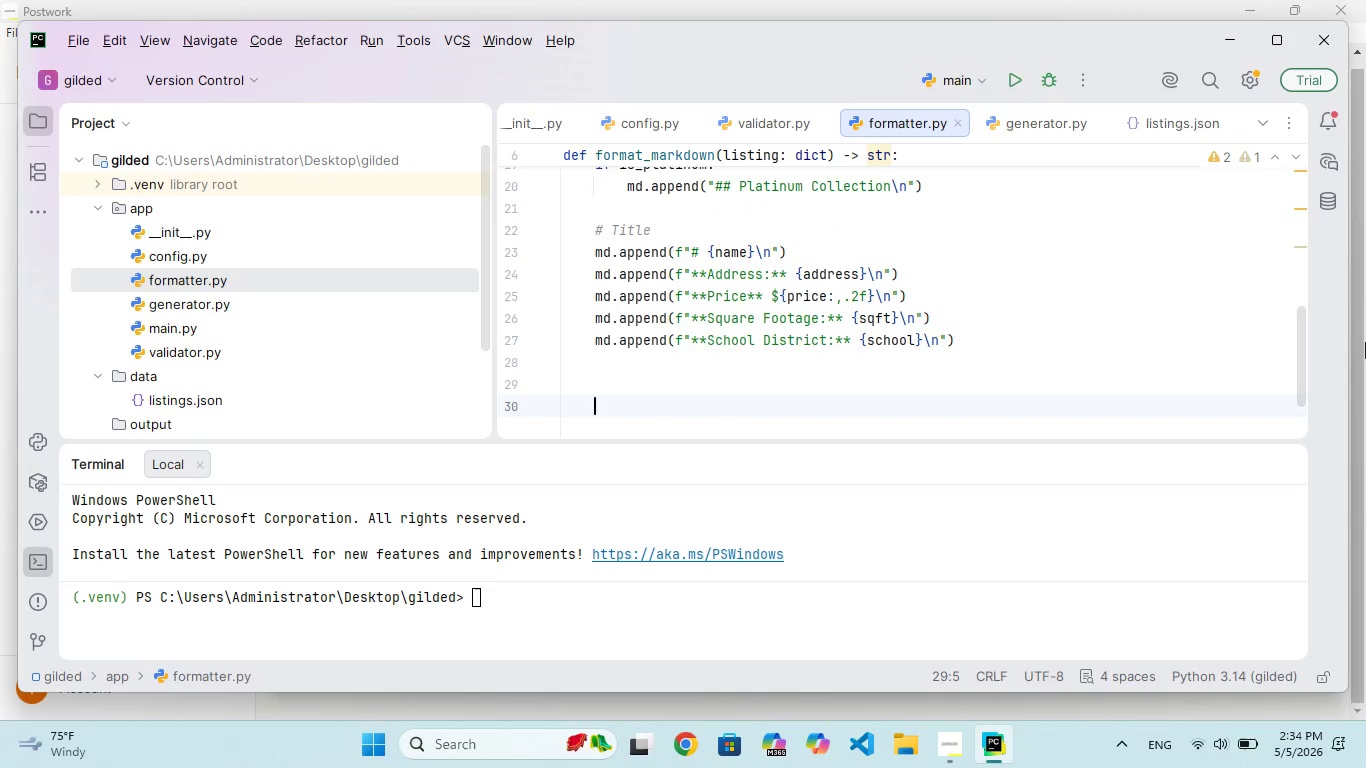 
key(Enter)
 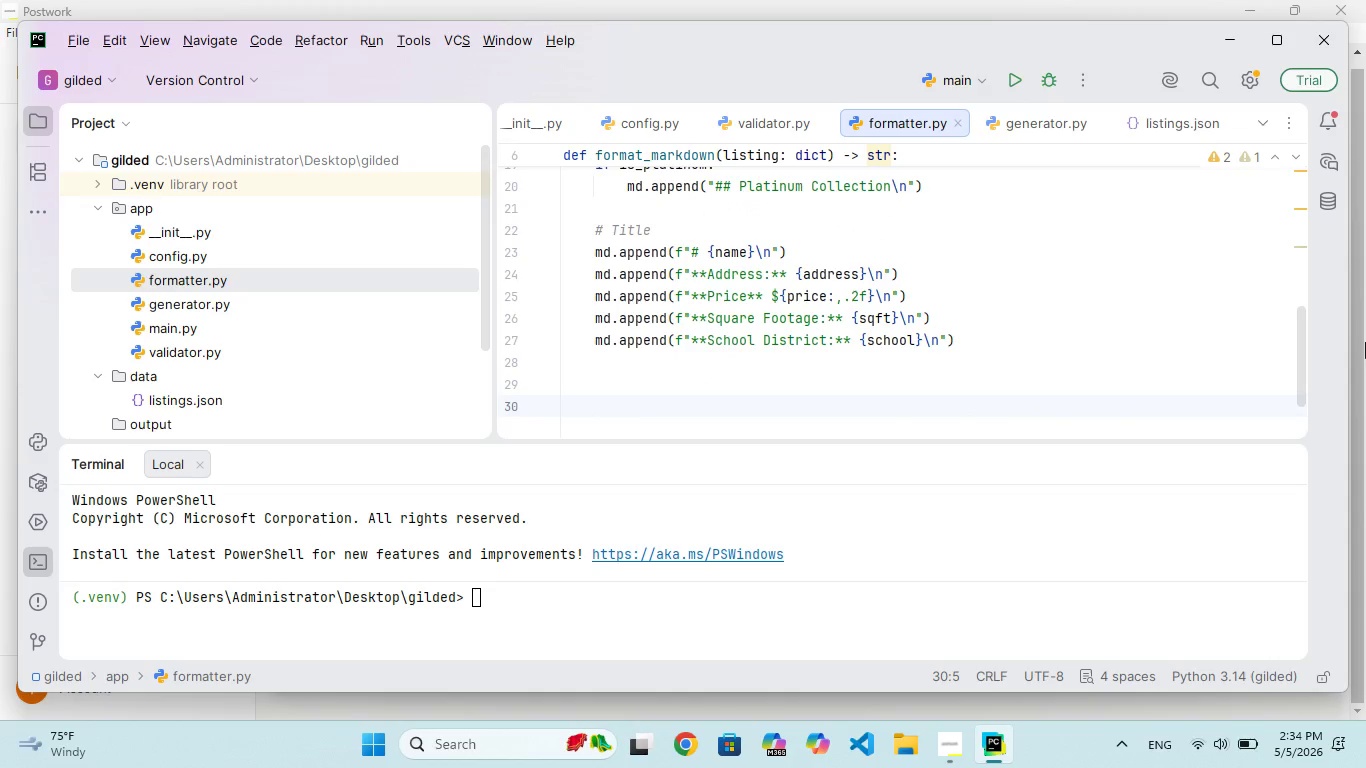 
type(# Amenities)
 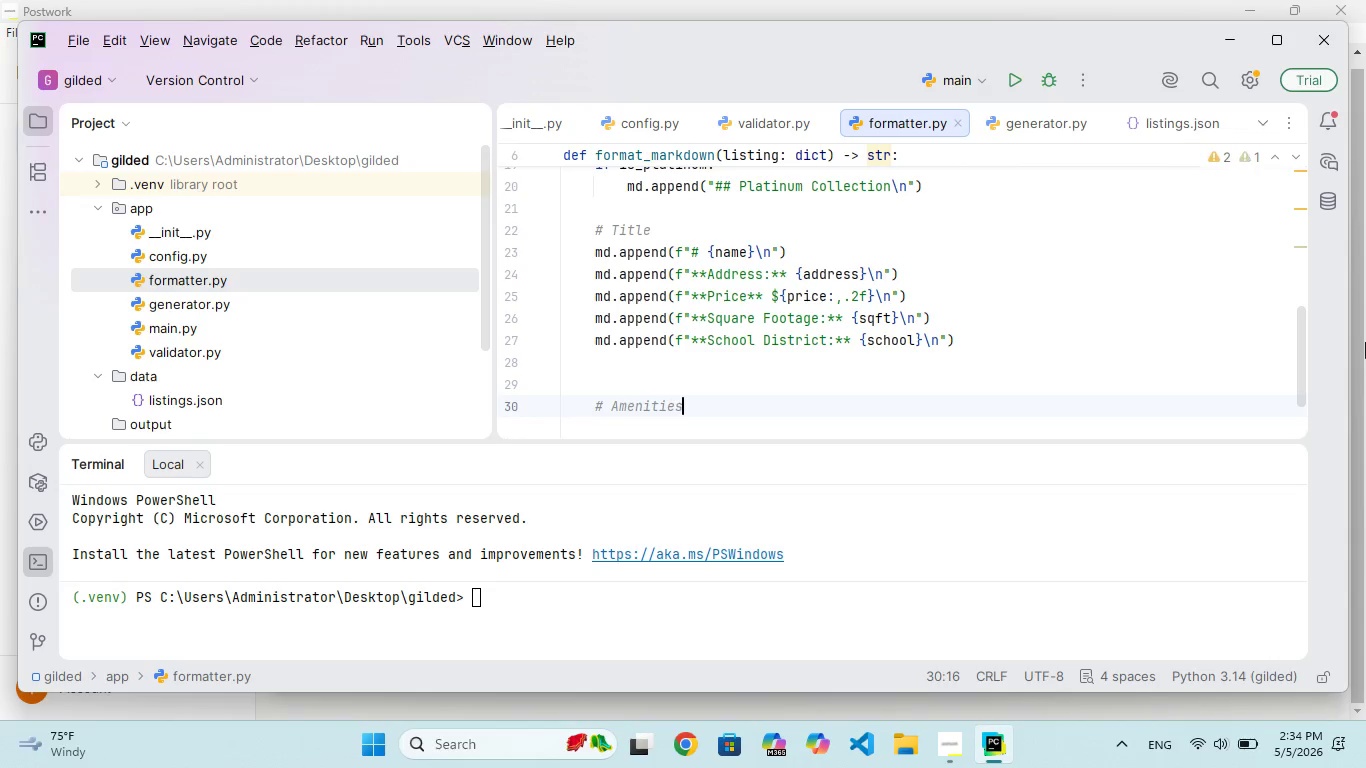 
key(Enter)
 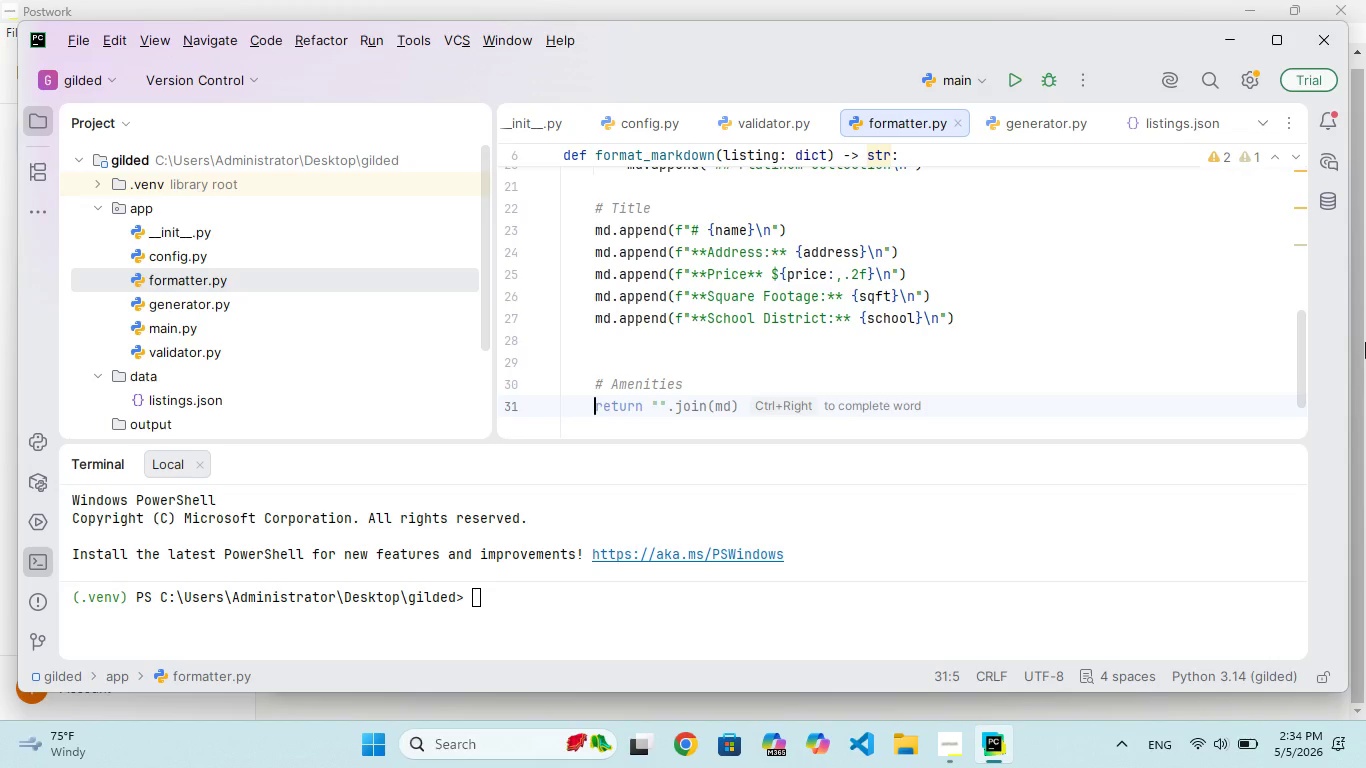 
type(if ment)
key(Backspace)
type(iies:)
 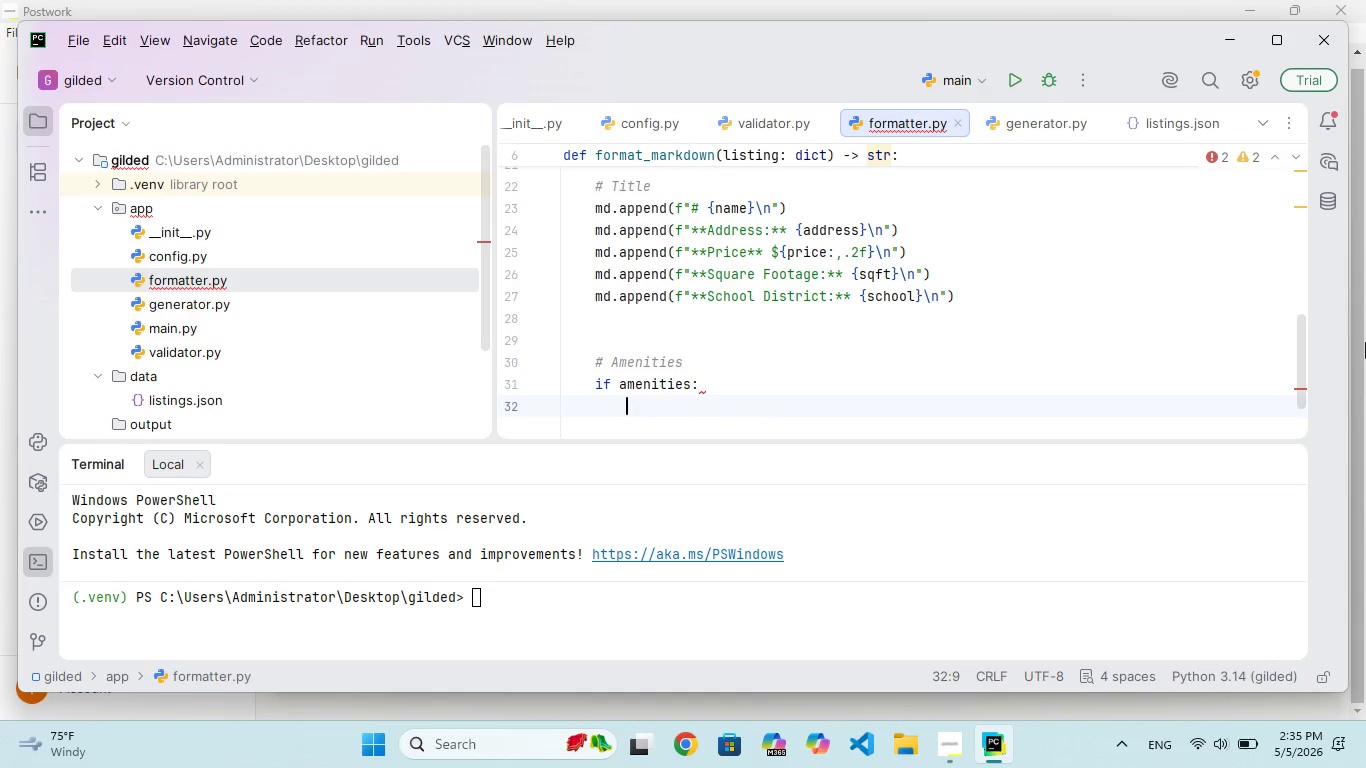 
hold_key(key=A, duration=0.33)
 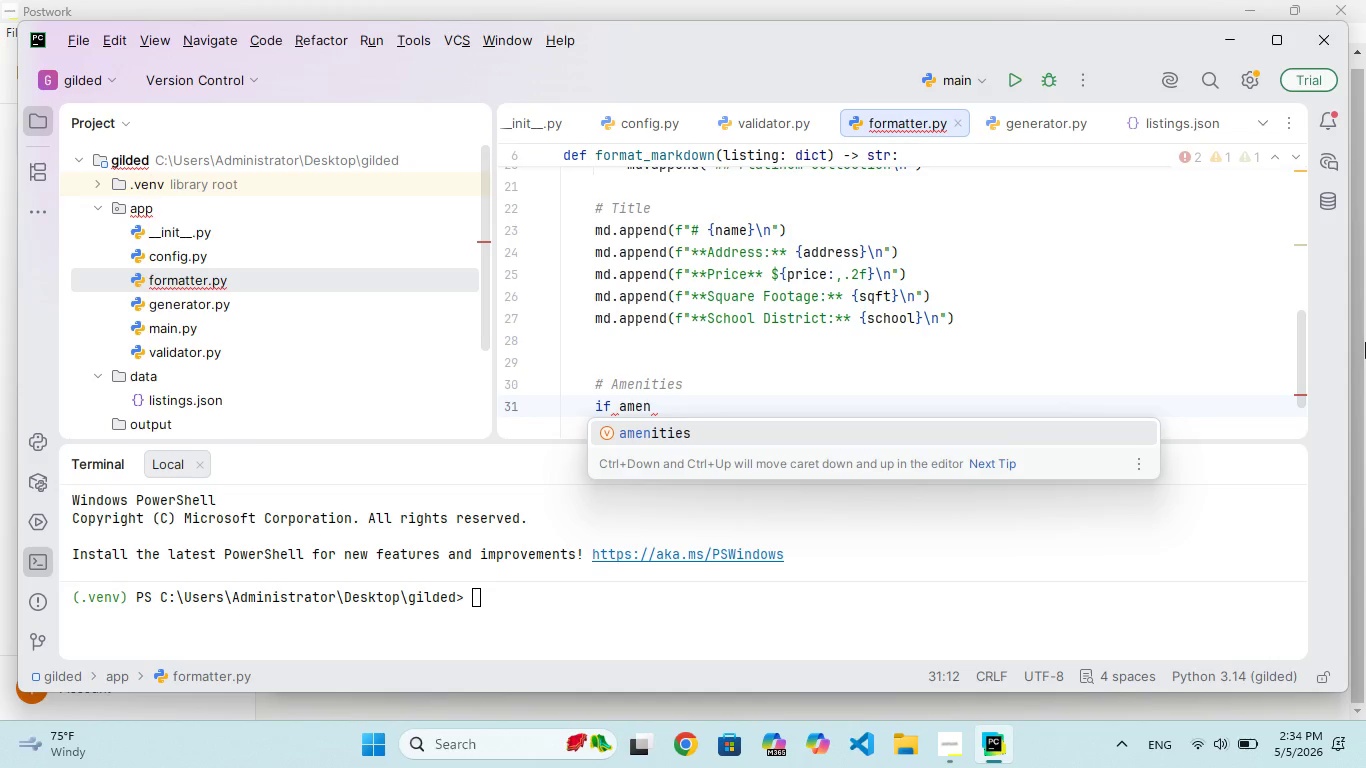 
key(Enter)
 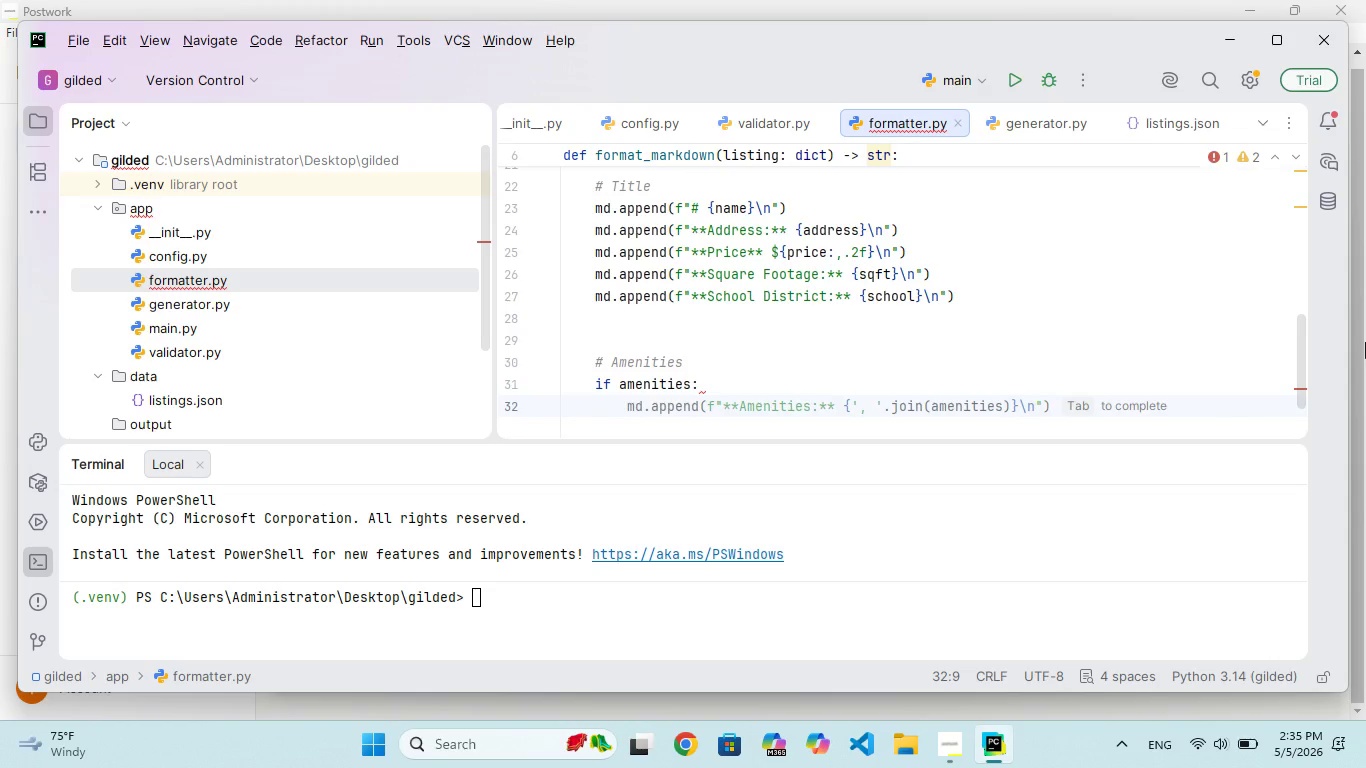 
type(md.)
 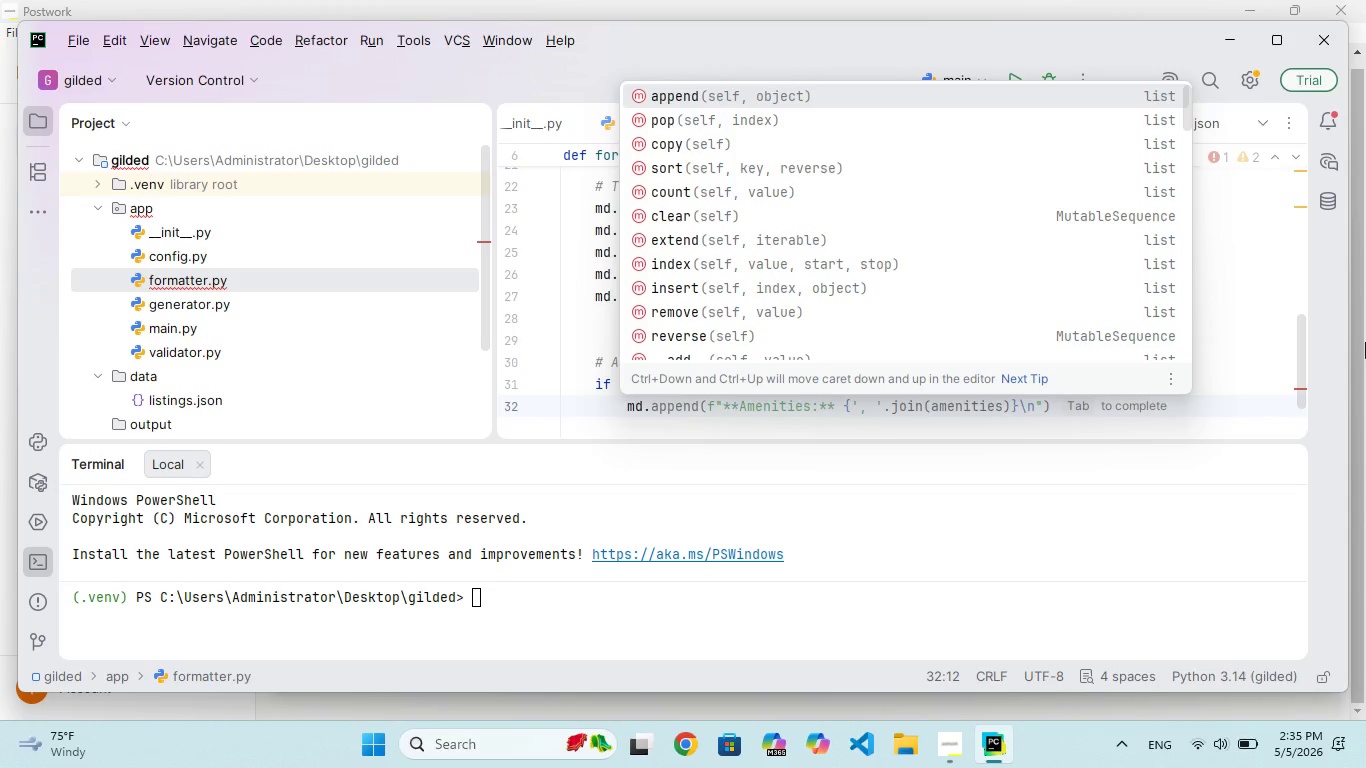 
wait(27.89)
 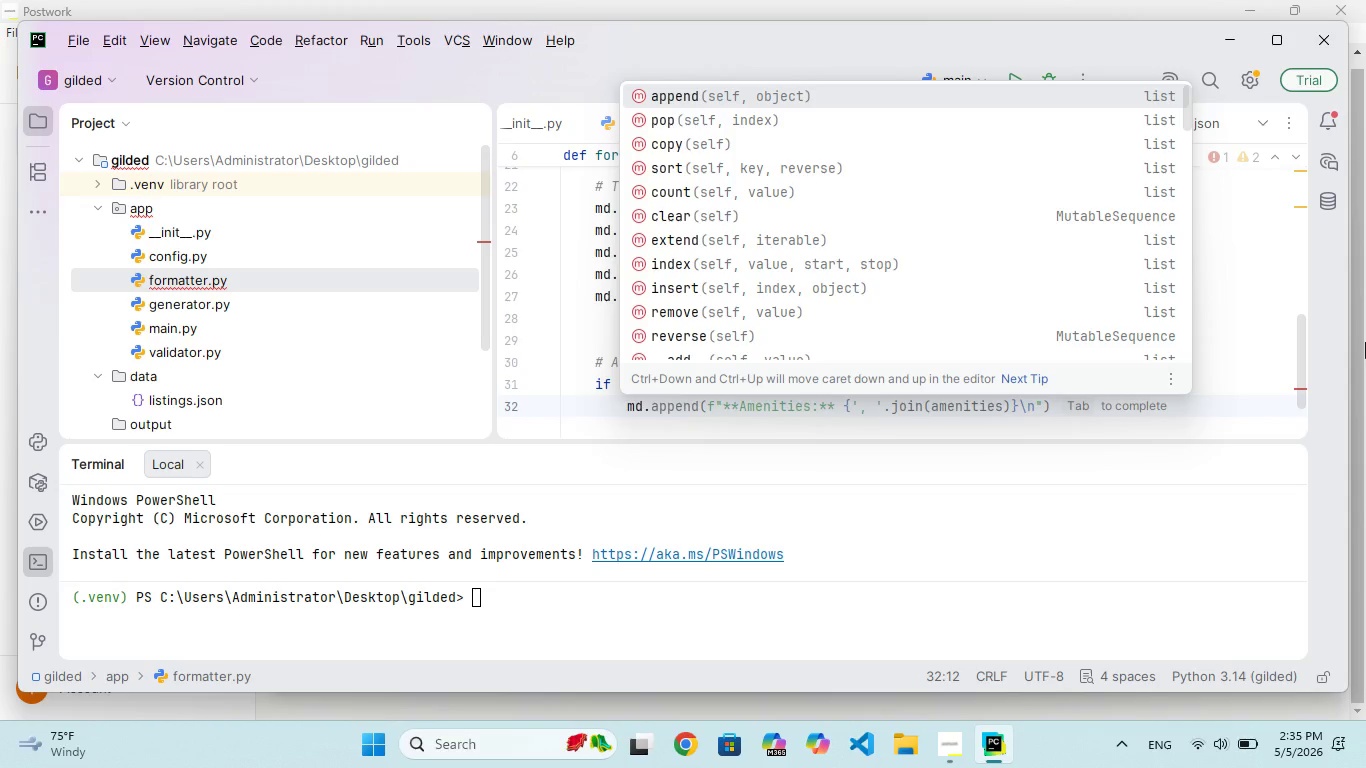 
type(append)
 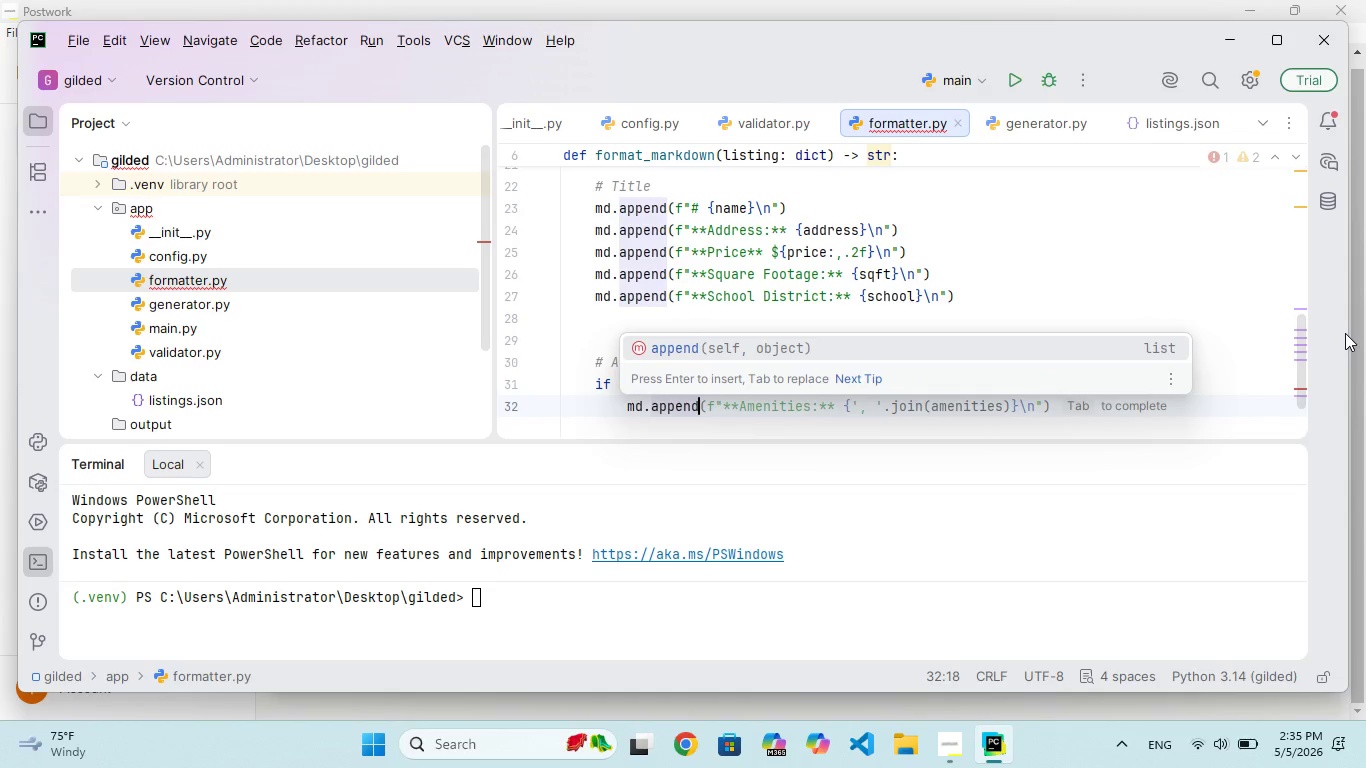 
key(Shift+9)
 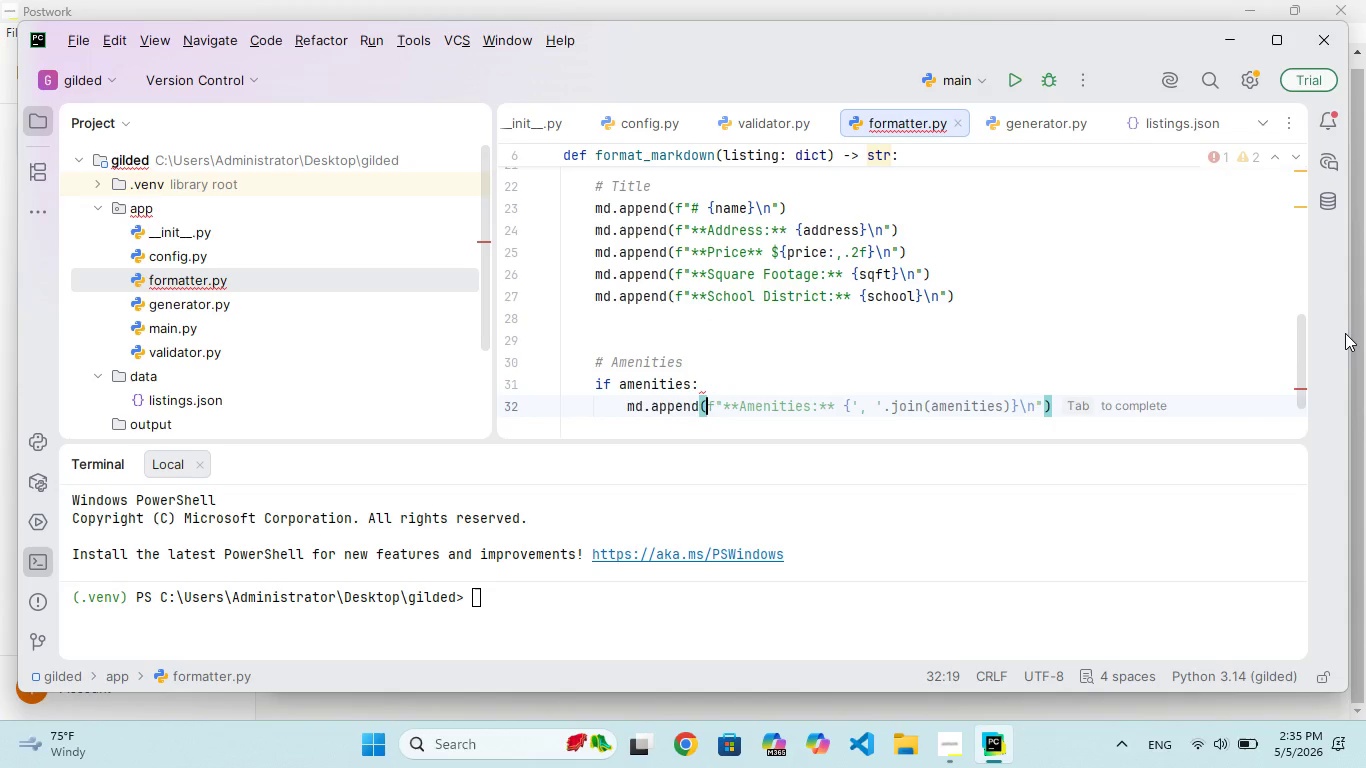 
key(Shift+Quote)
 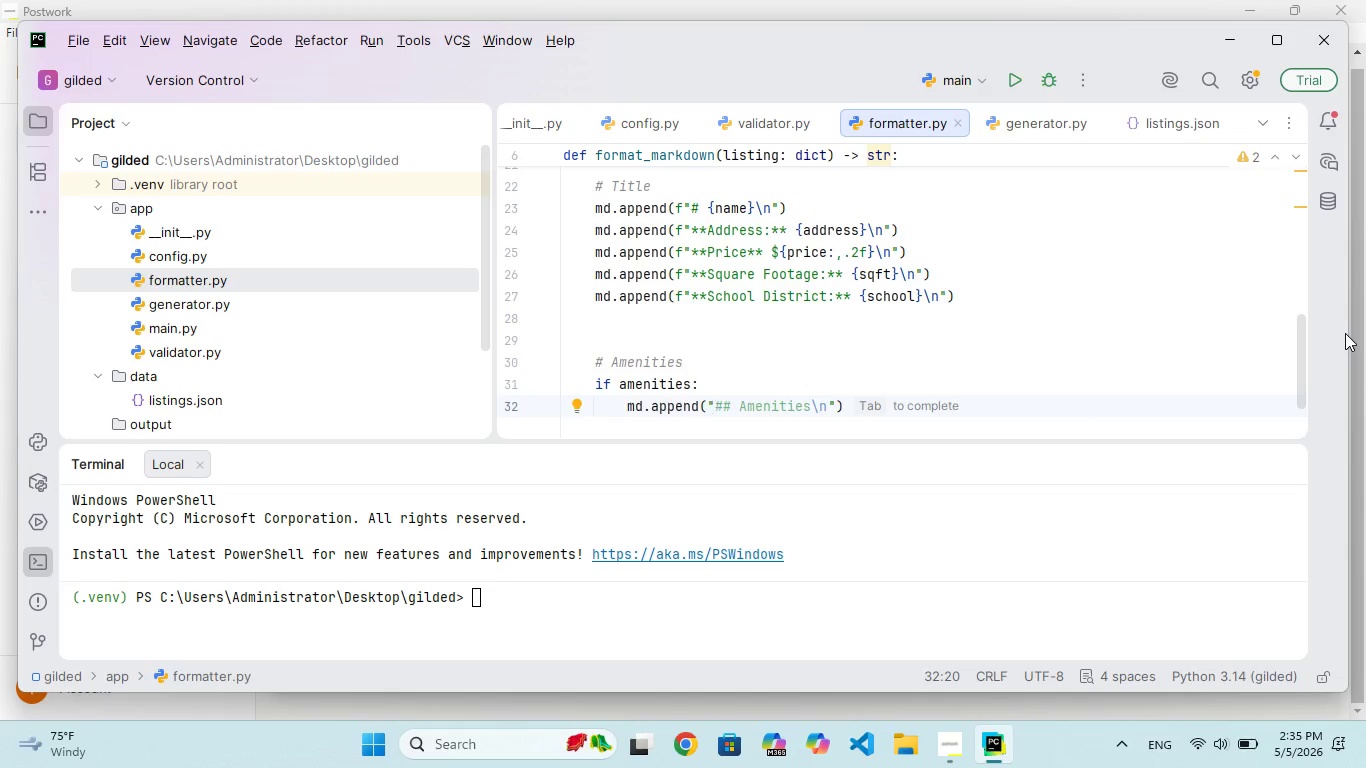 
key(Backslash)
 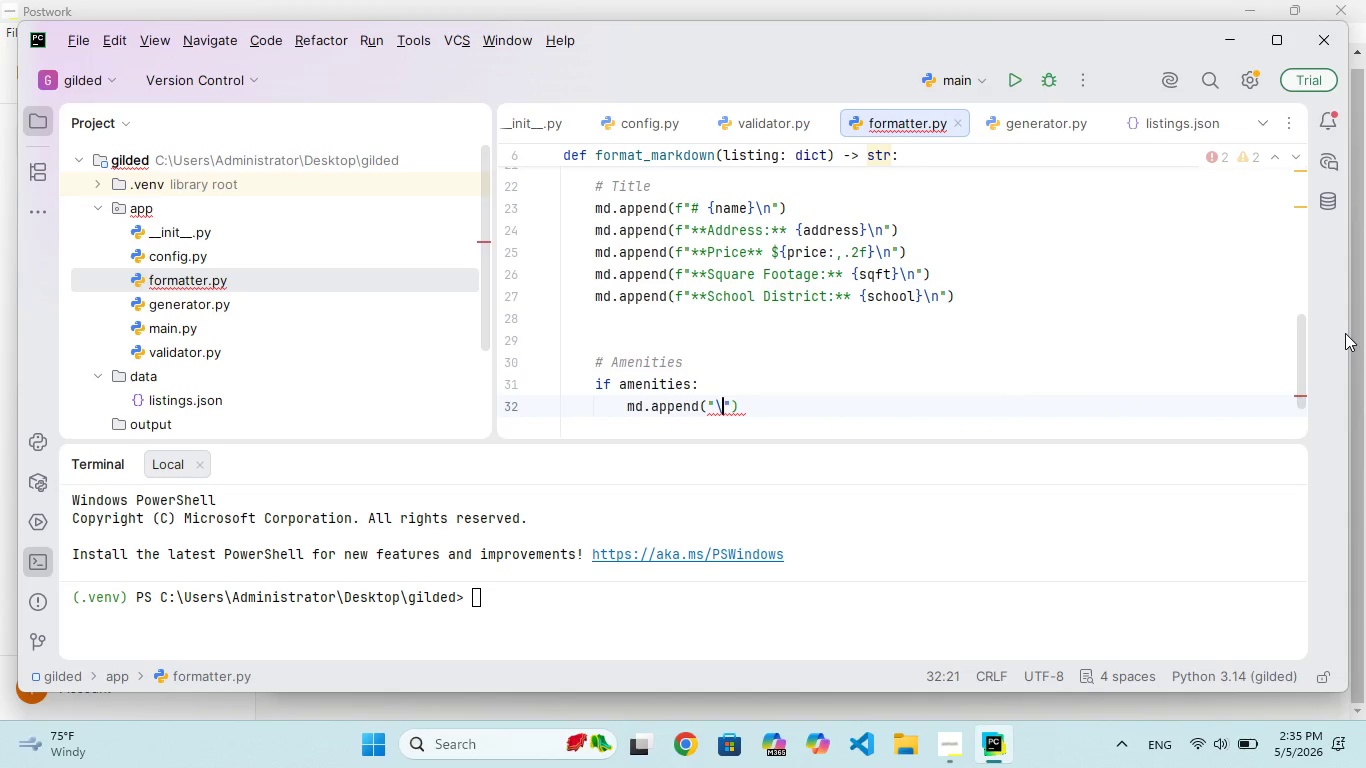 
key(N)
 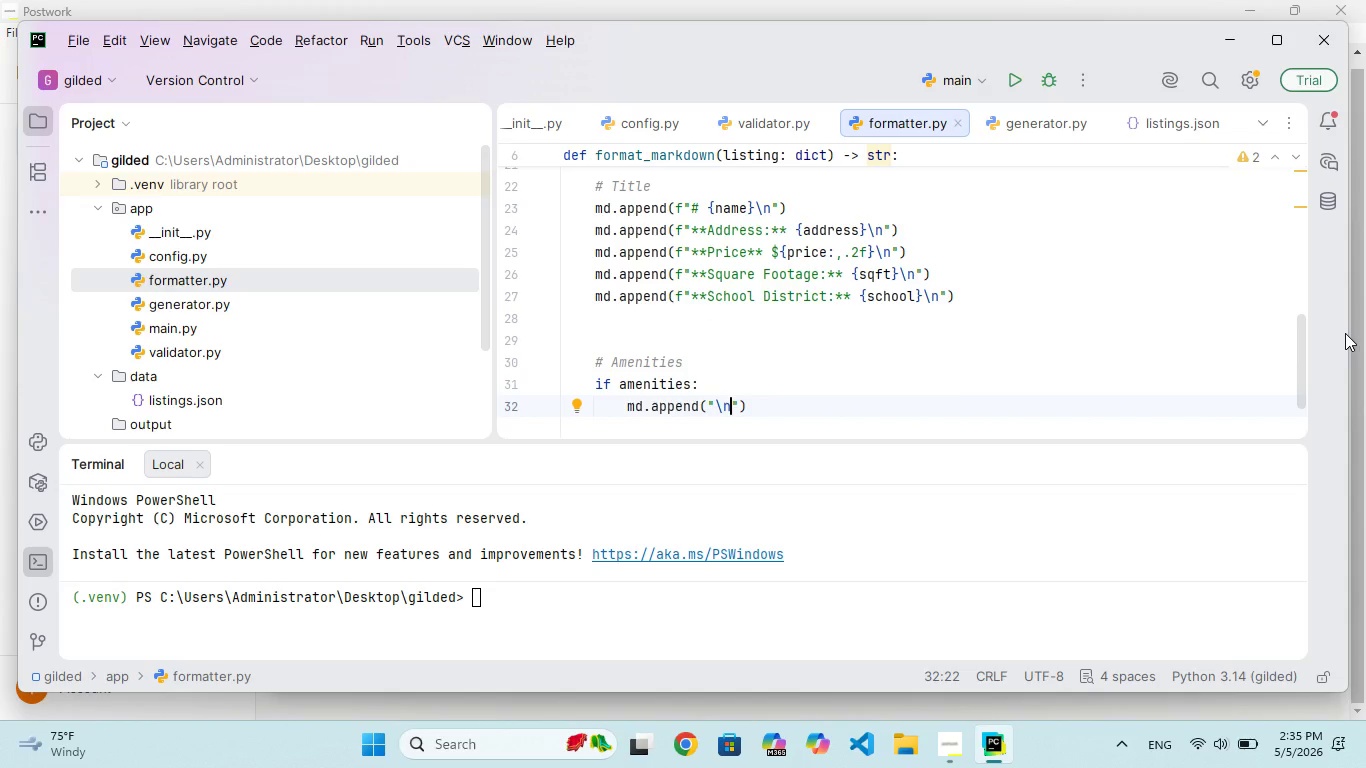 
type(## Luxury Amenitis\n)
 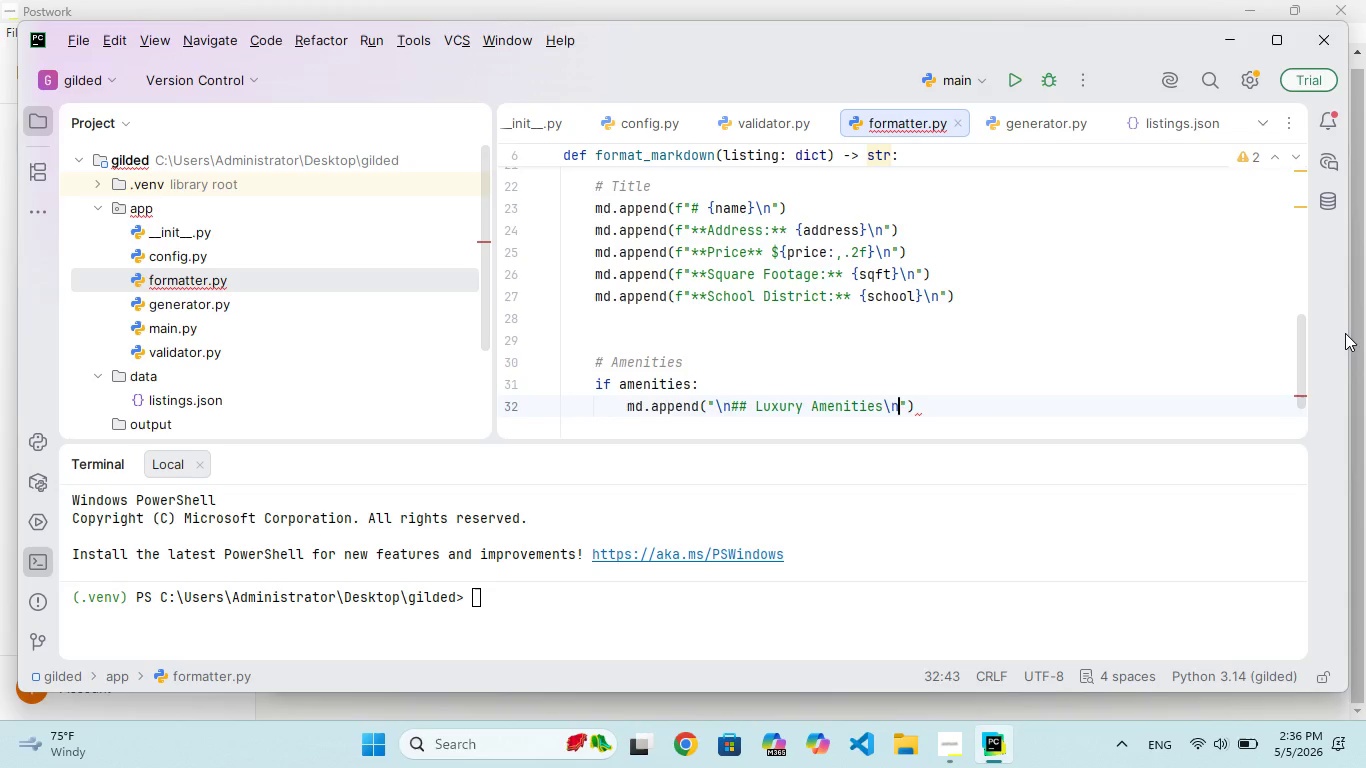 
key(ArrowRight)
 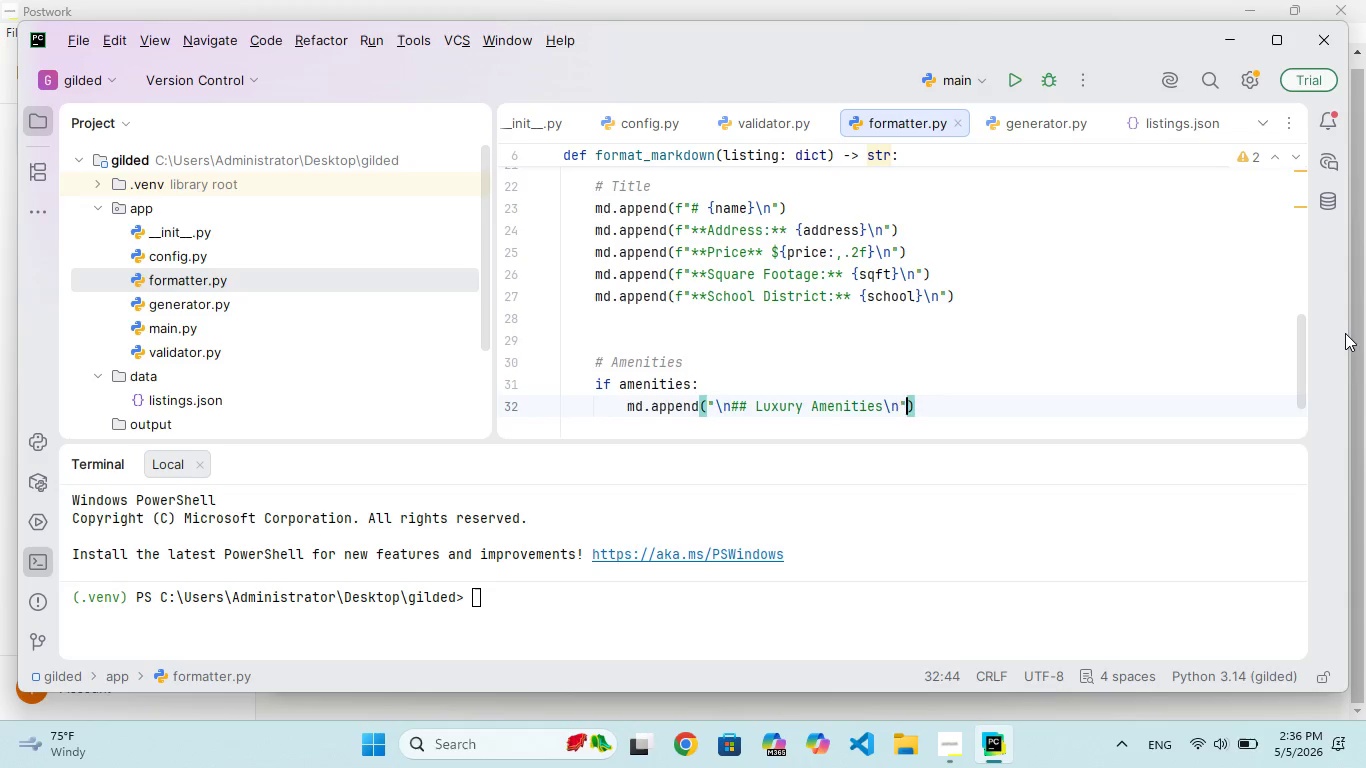 
key(ArrowRight)
 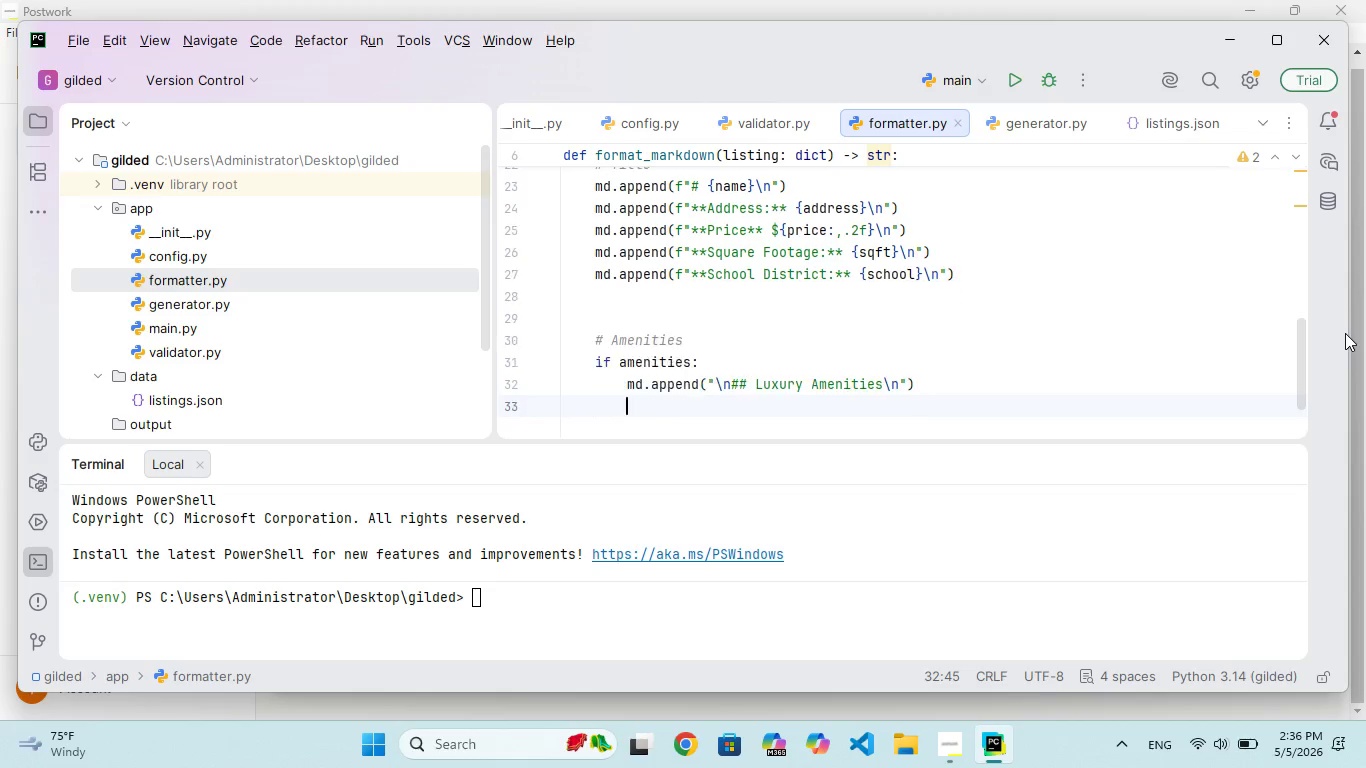 
key(Enter)
 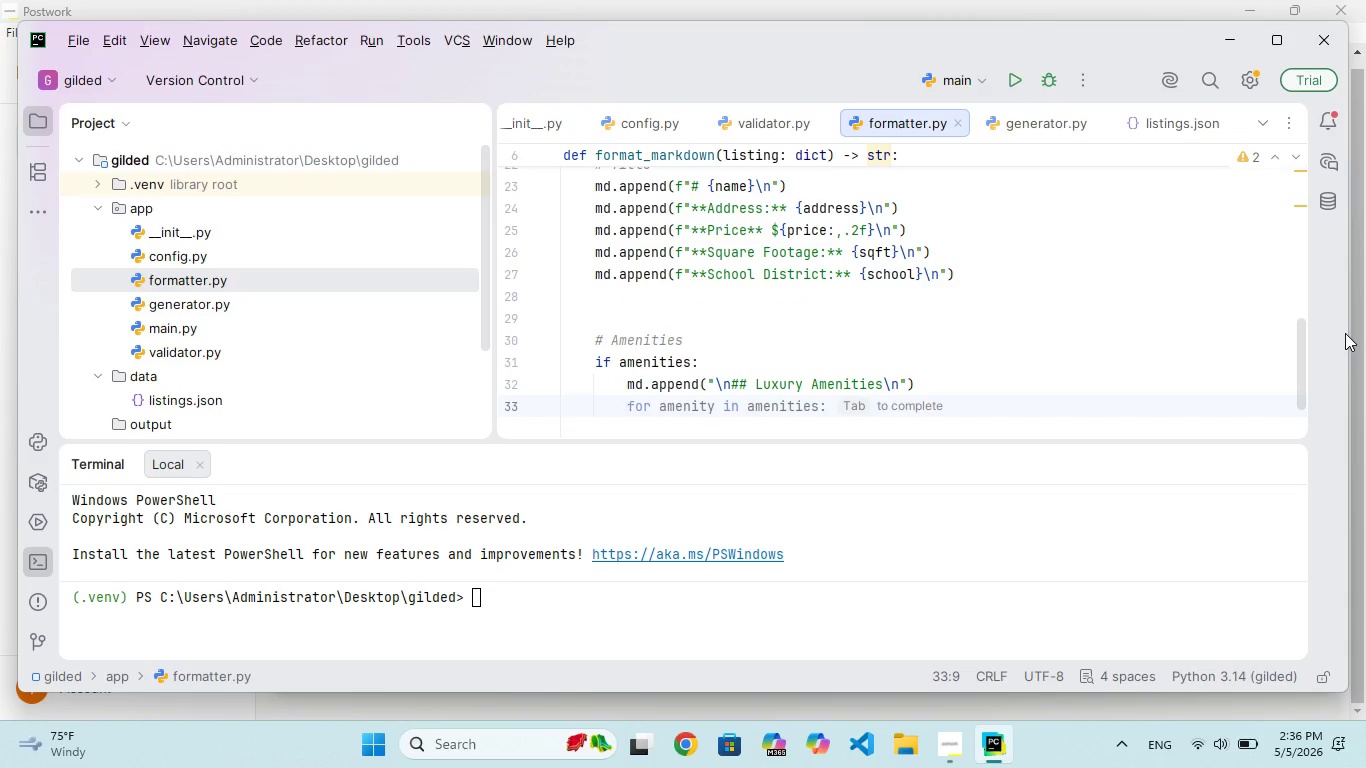 
type(for item in amenitie:)
 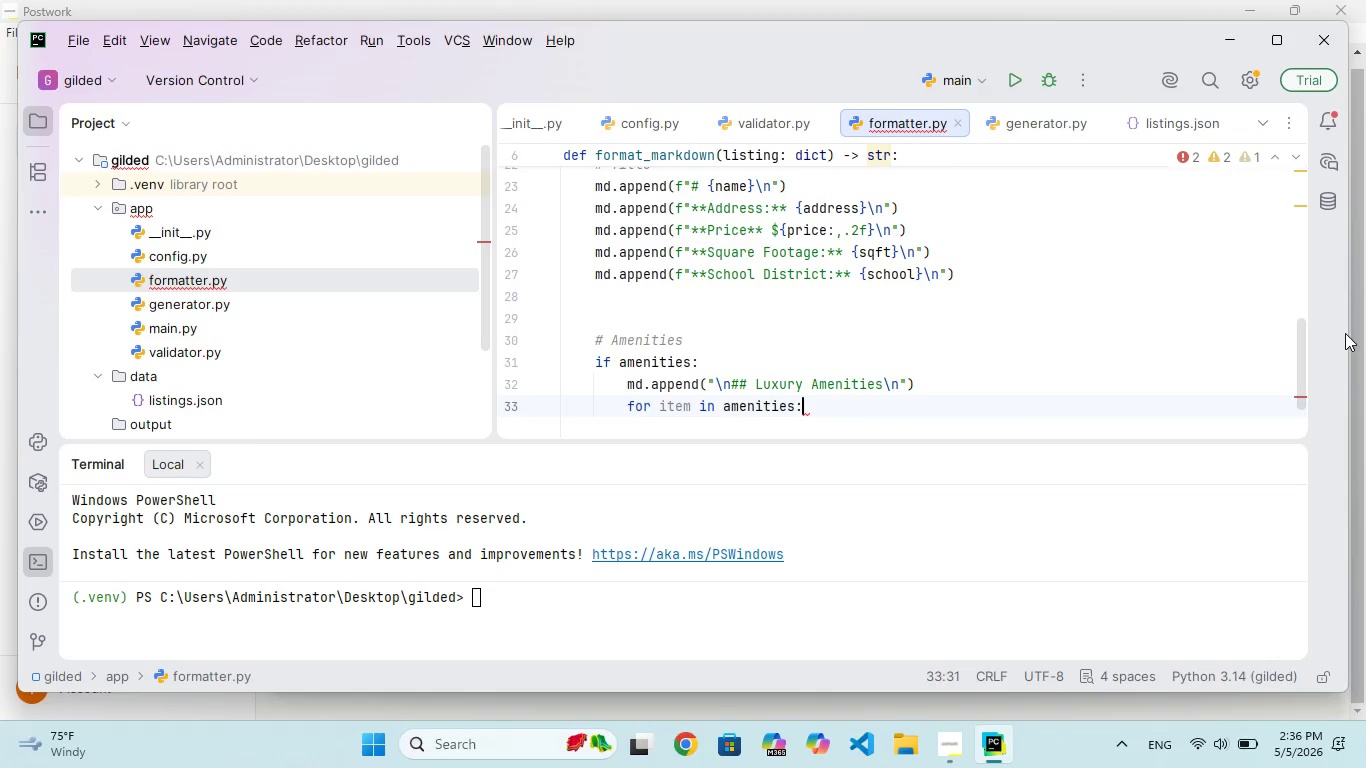 
hold_key(key=S, duration=0.36)
 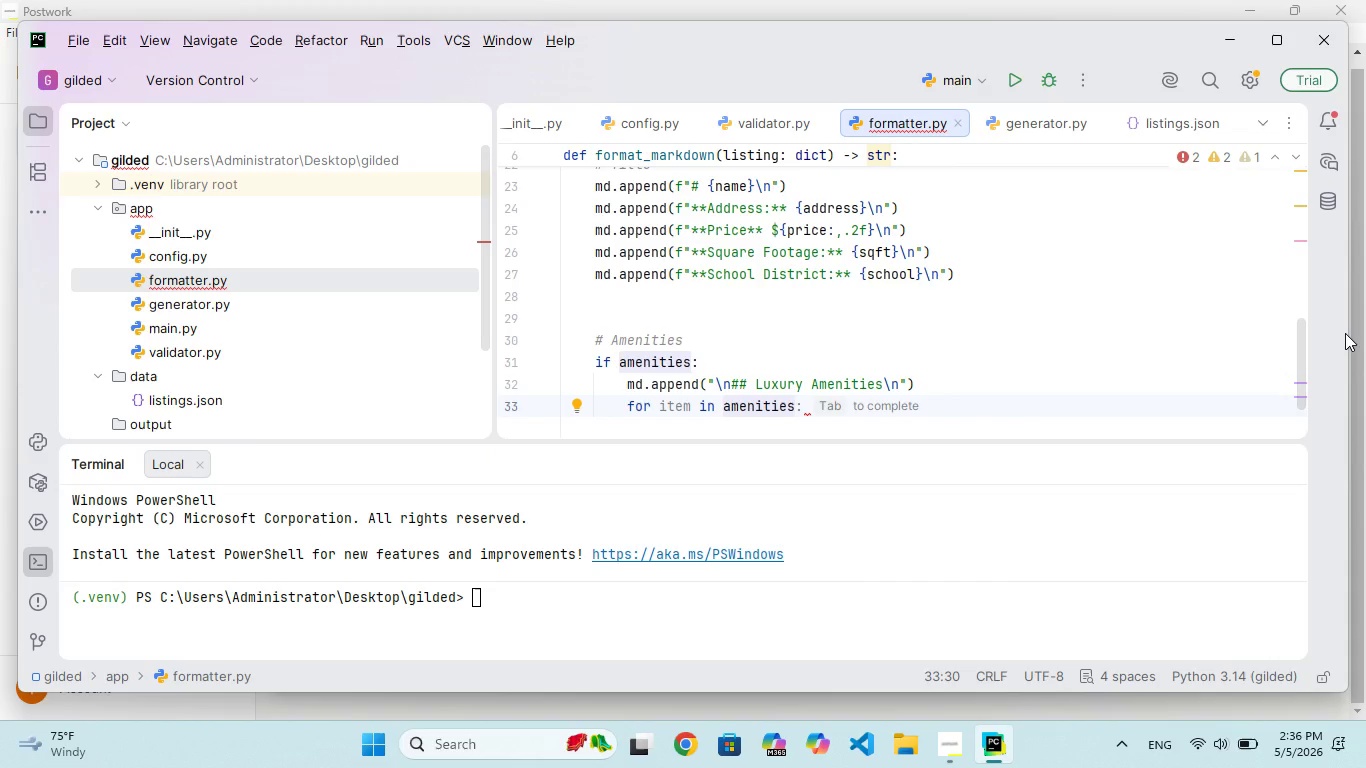 
key(Enter)
 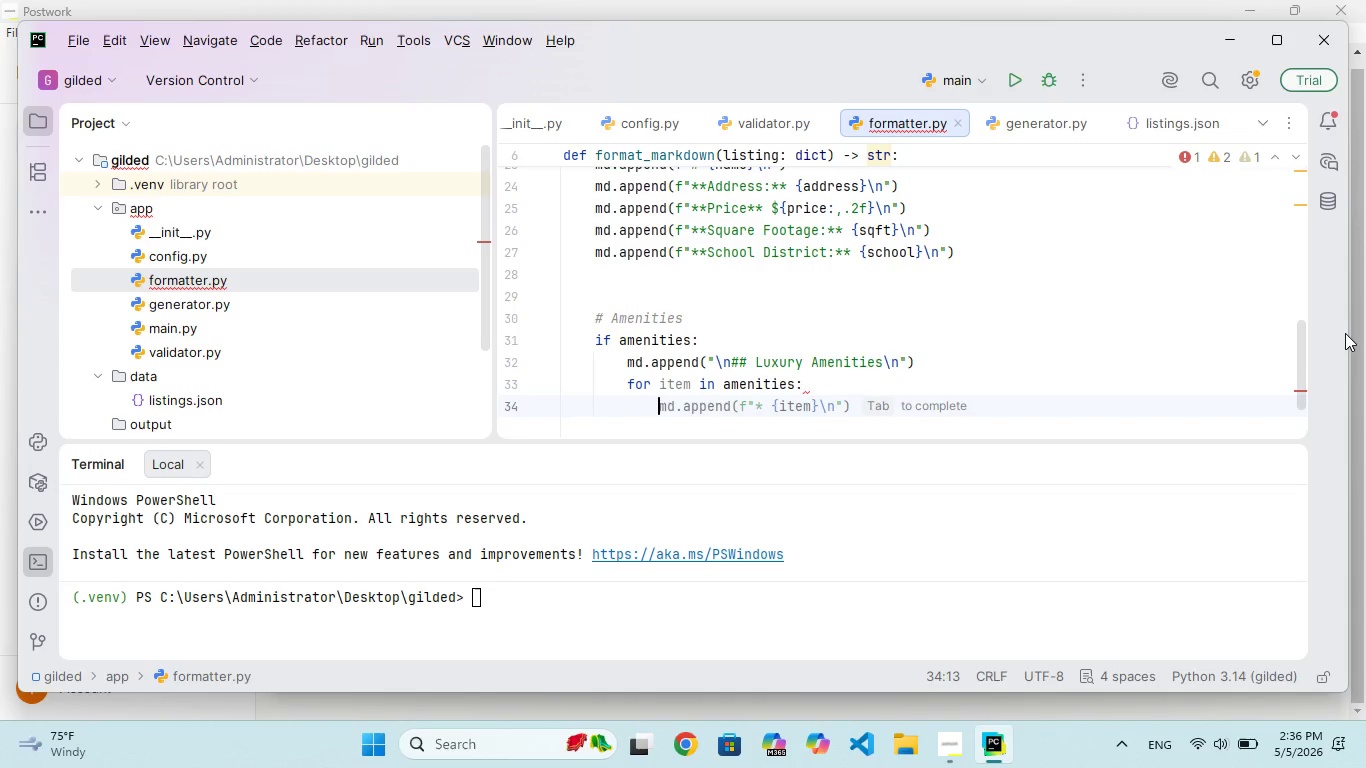 
type(md.app)
 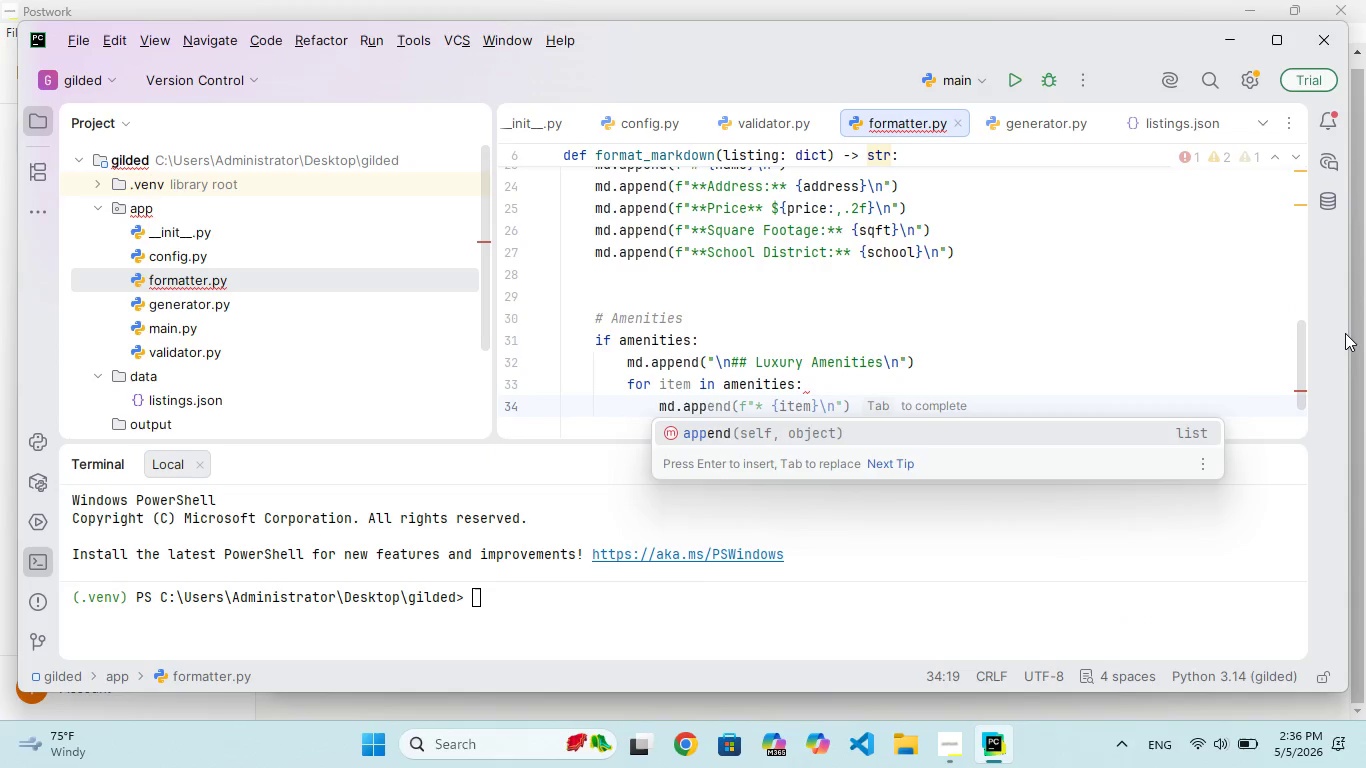 
hold_key(key=E, duration=0.33)
 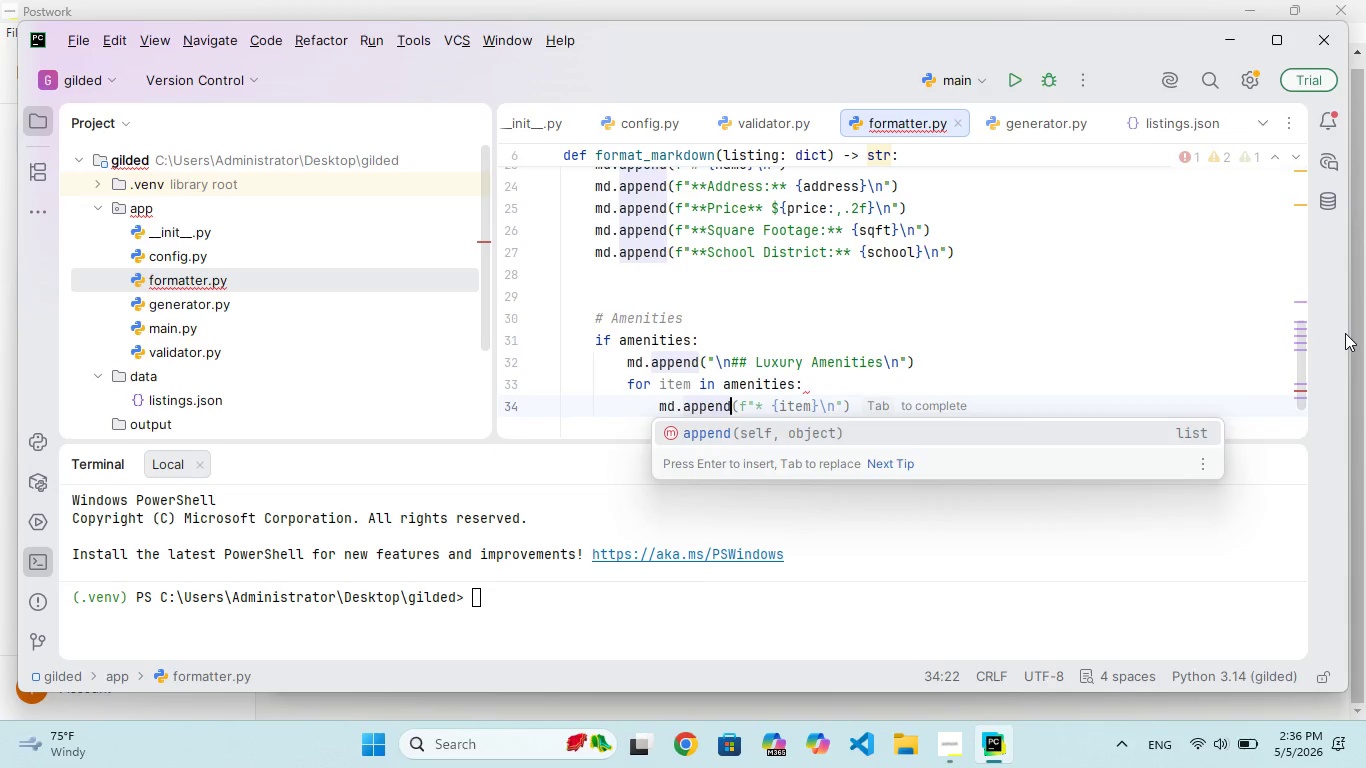 
hold_key(key=N, duration=0.31)
 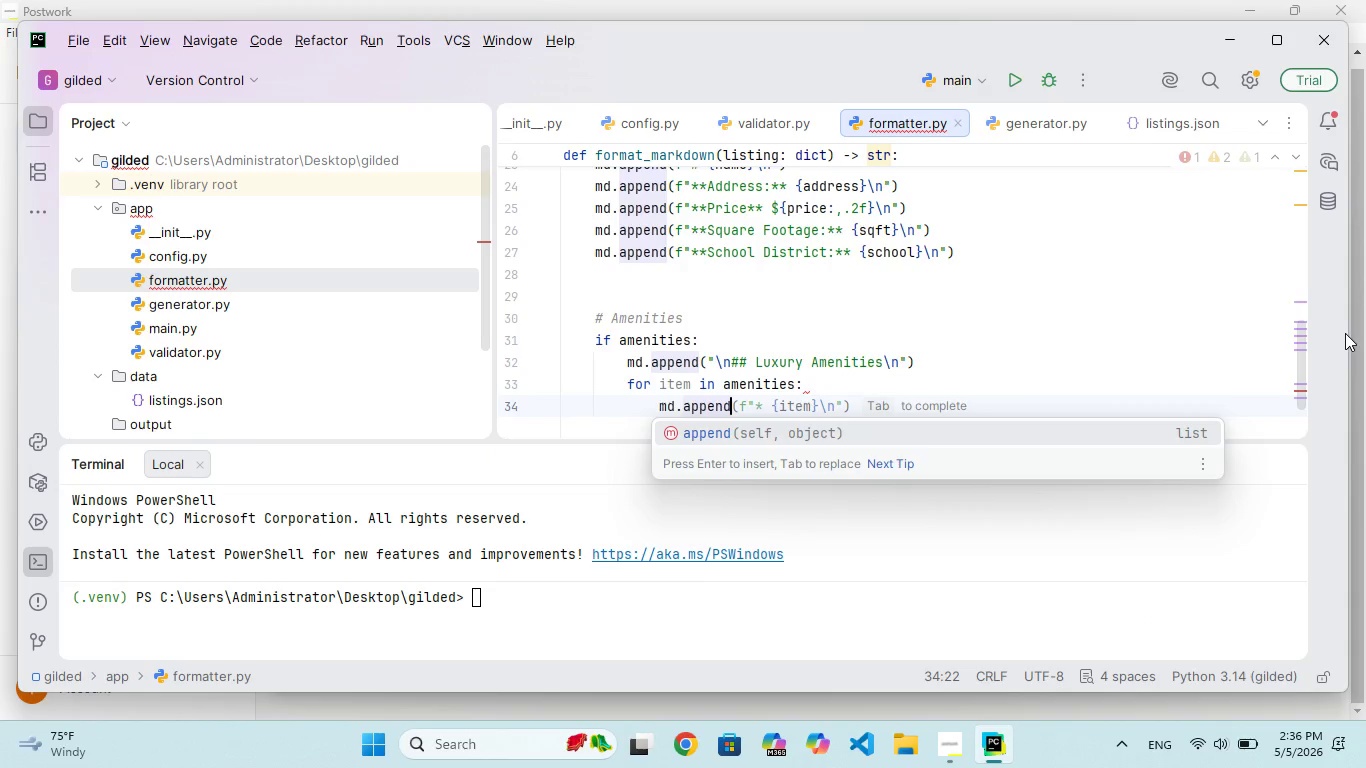 
hold_key(key=D, duration=0.38)
 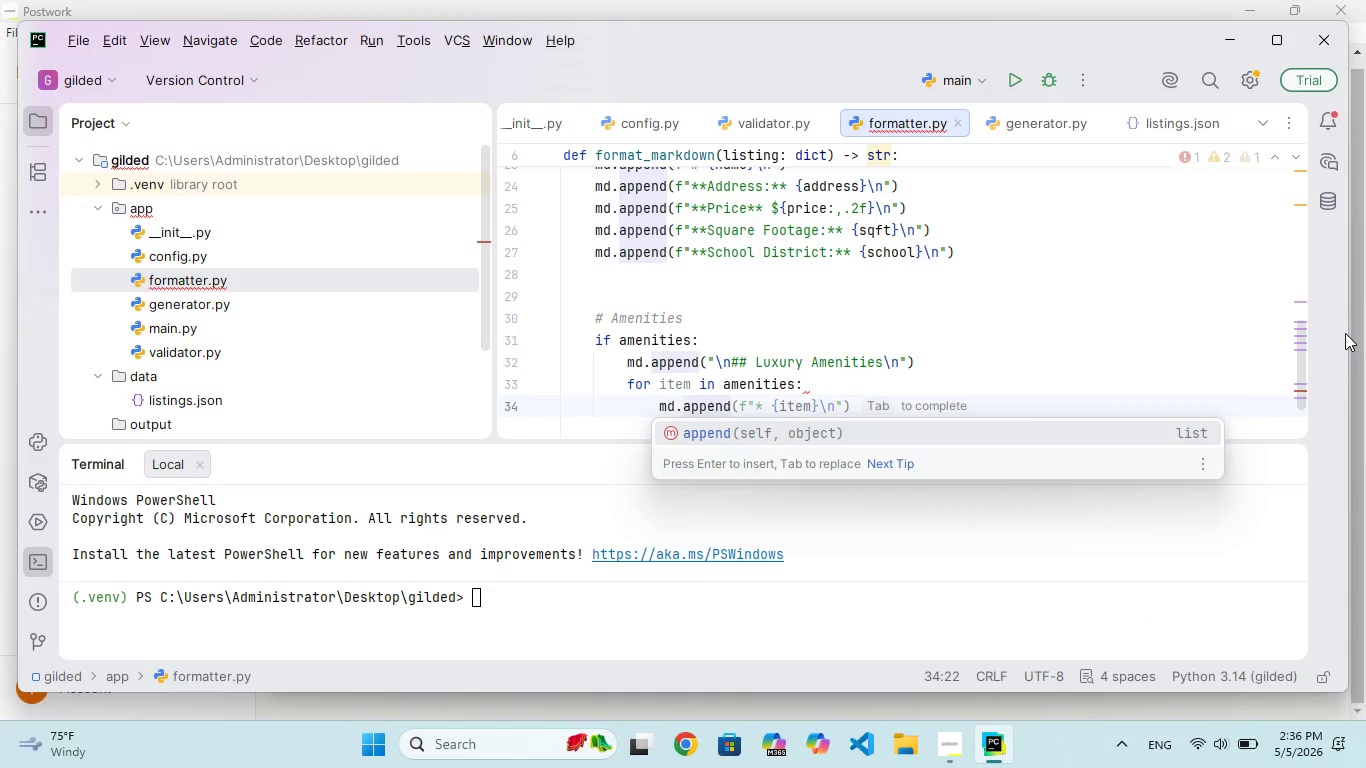 
type((f"- {itm)
 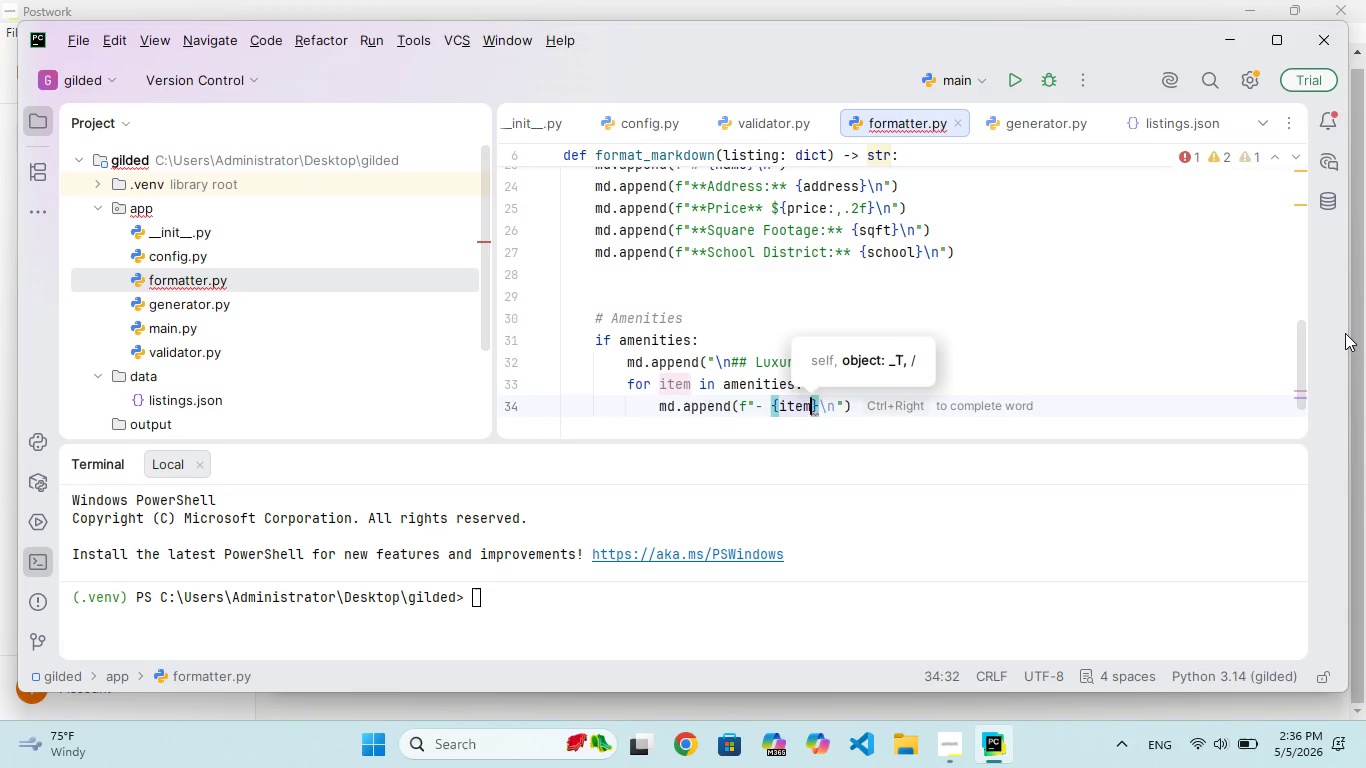 
 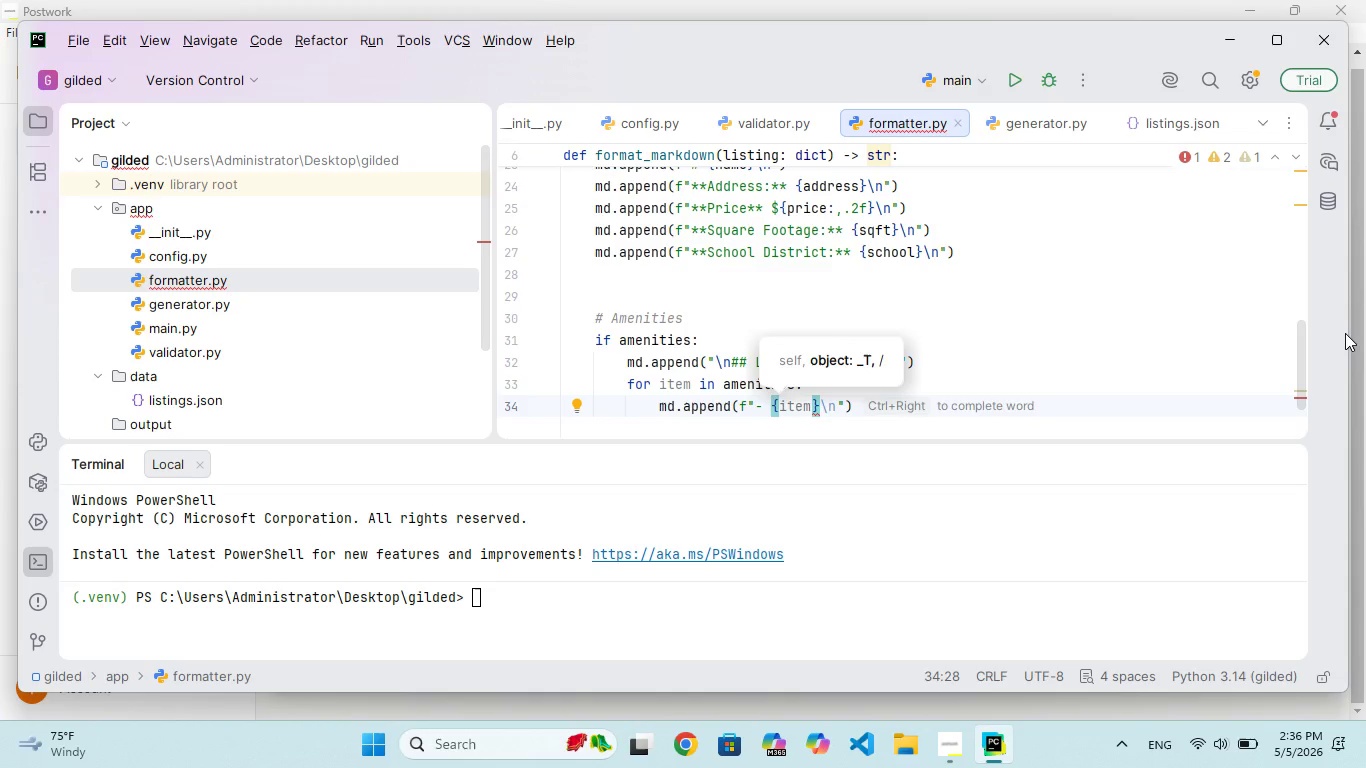 
hold_key(key=E, duration=0.33)
 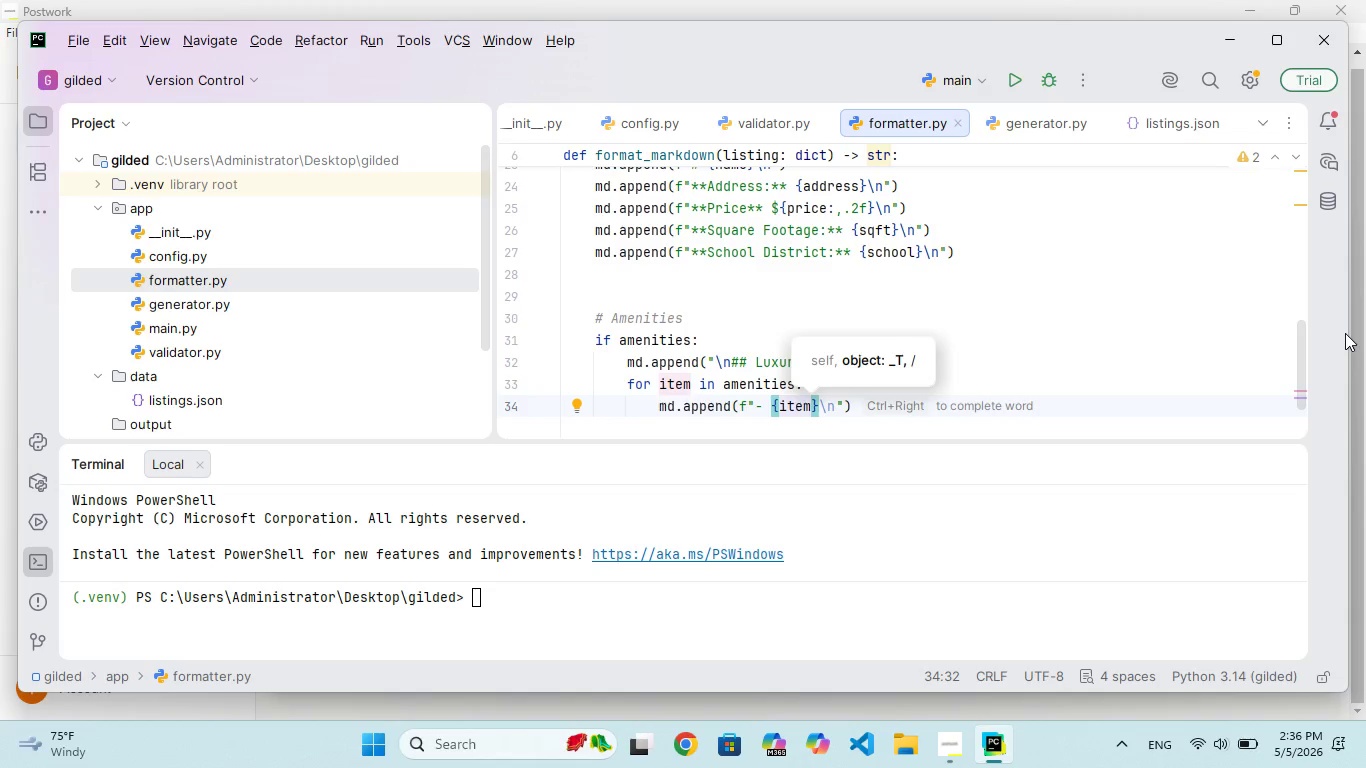 
key(ArrowRight)
 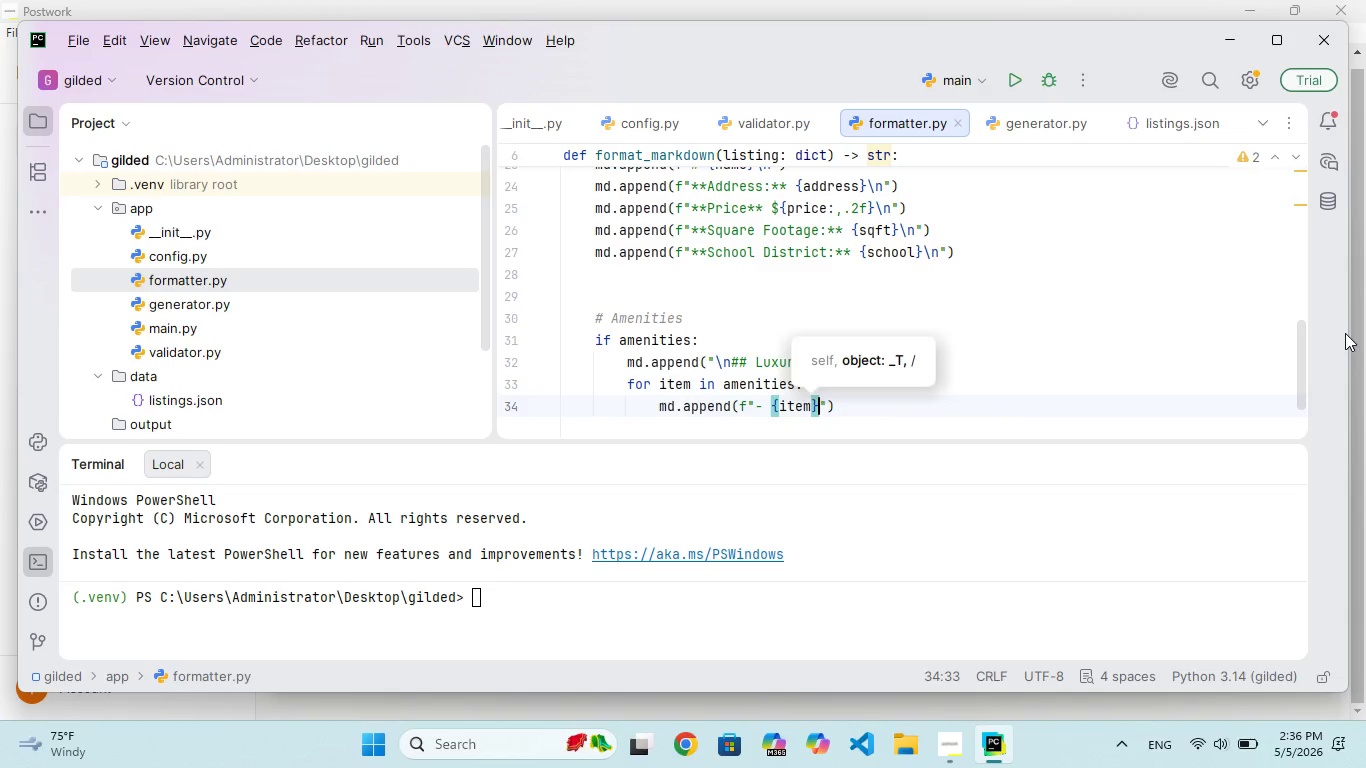 
key(ArrowRight)
 